 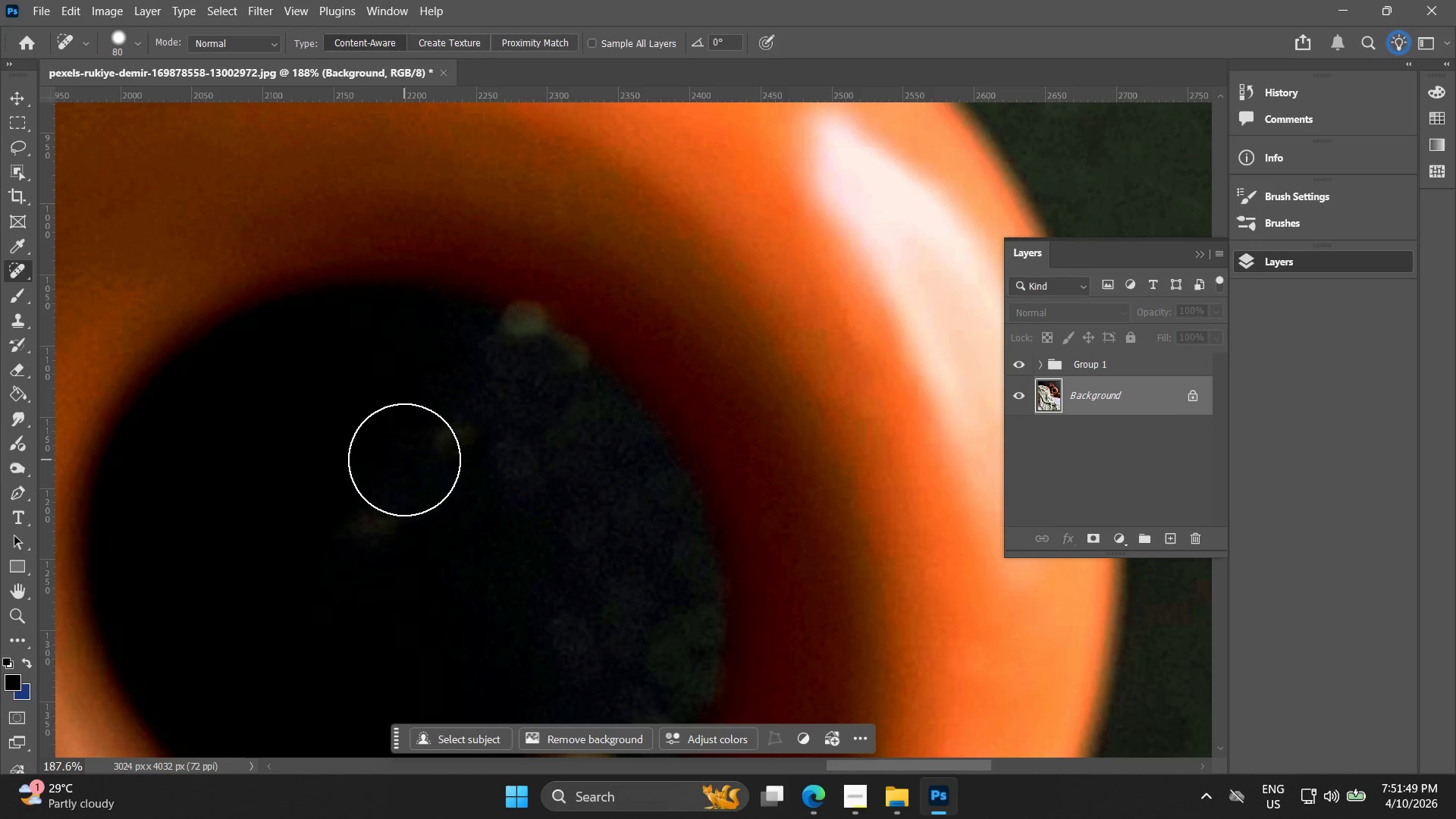 
left_click_drag(start_coordinate=[404, 460], to_coordinate=[404, 466])
 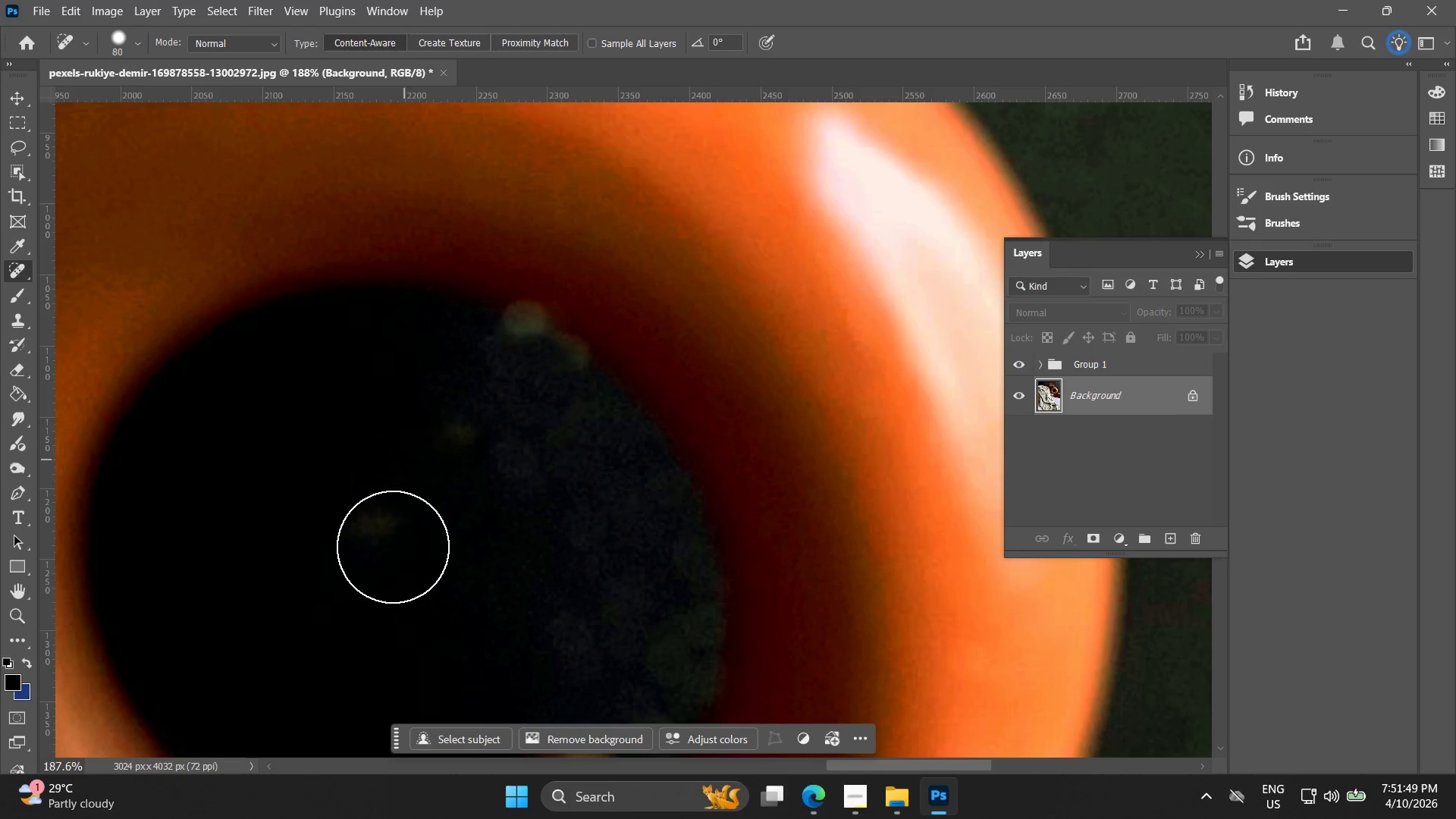 
left_click_drag(start_coordinate=[393, 547], to_coordinate=[388, 550])
 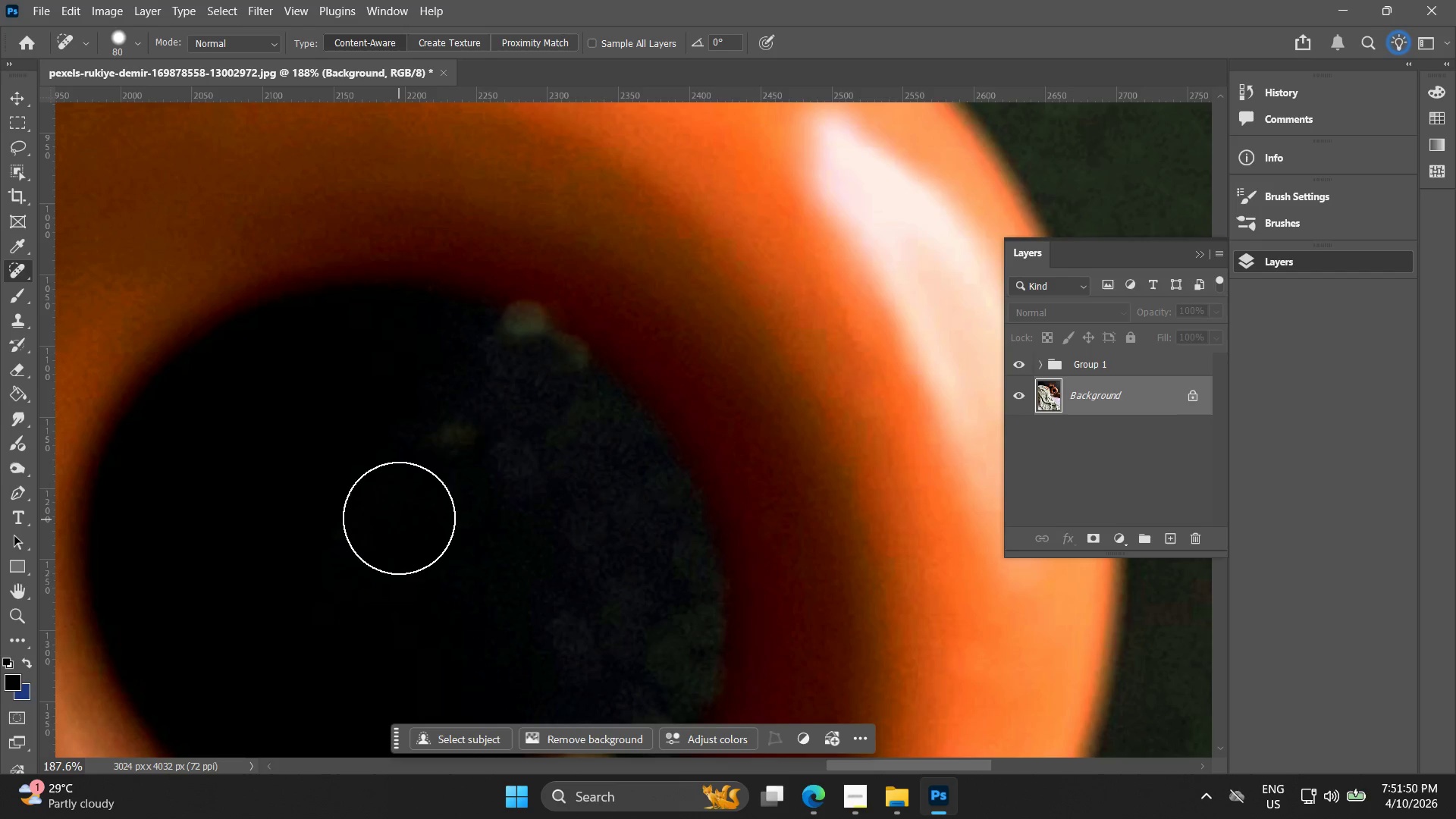 
left_click_drag(start_coordinate=[398, 519], to_coordinate=[404, 516])
 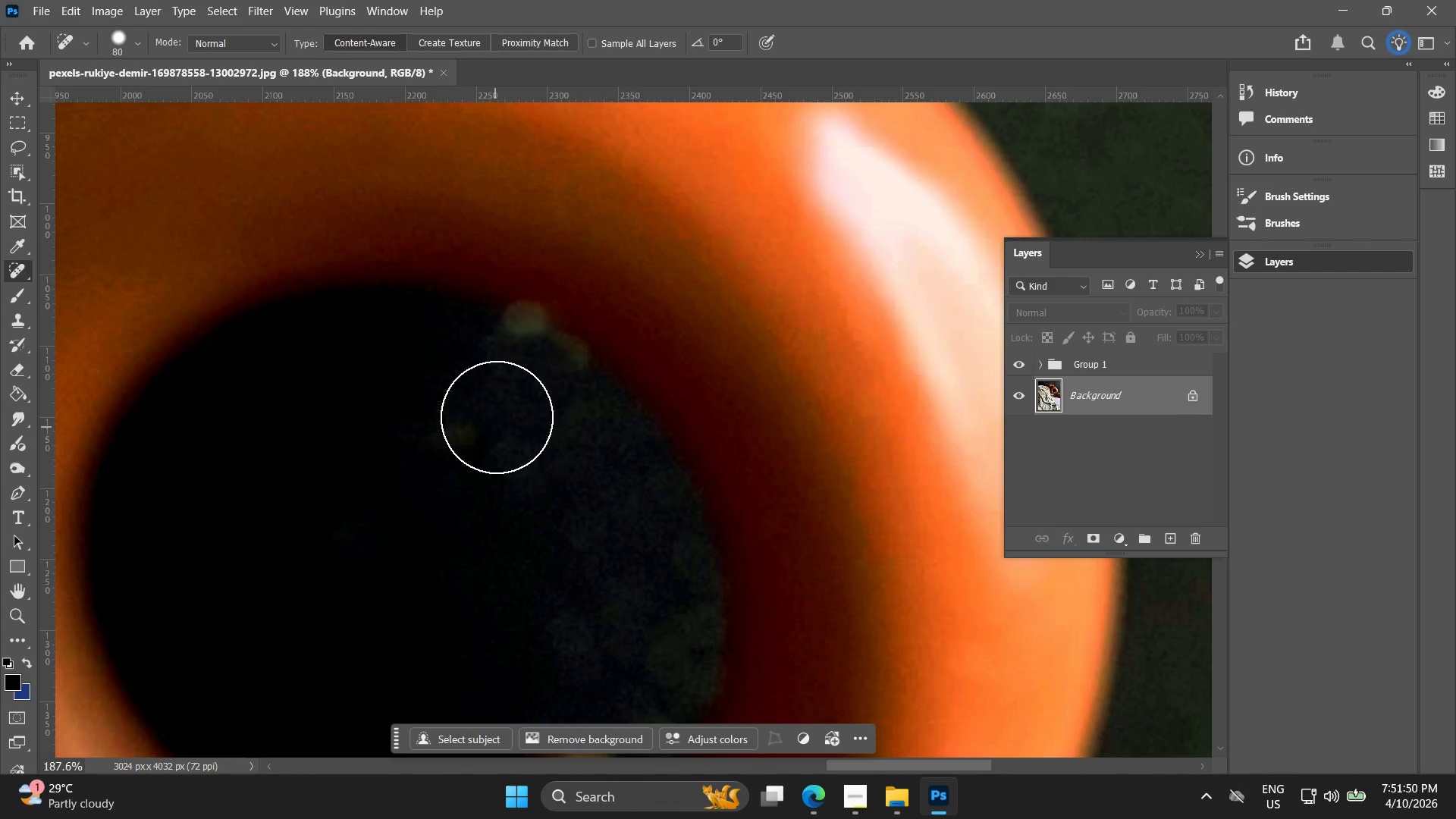 
left_click_drag(start_coordinate=[492, 414], to_coordinate=[491, 397])
 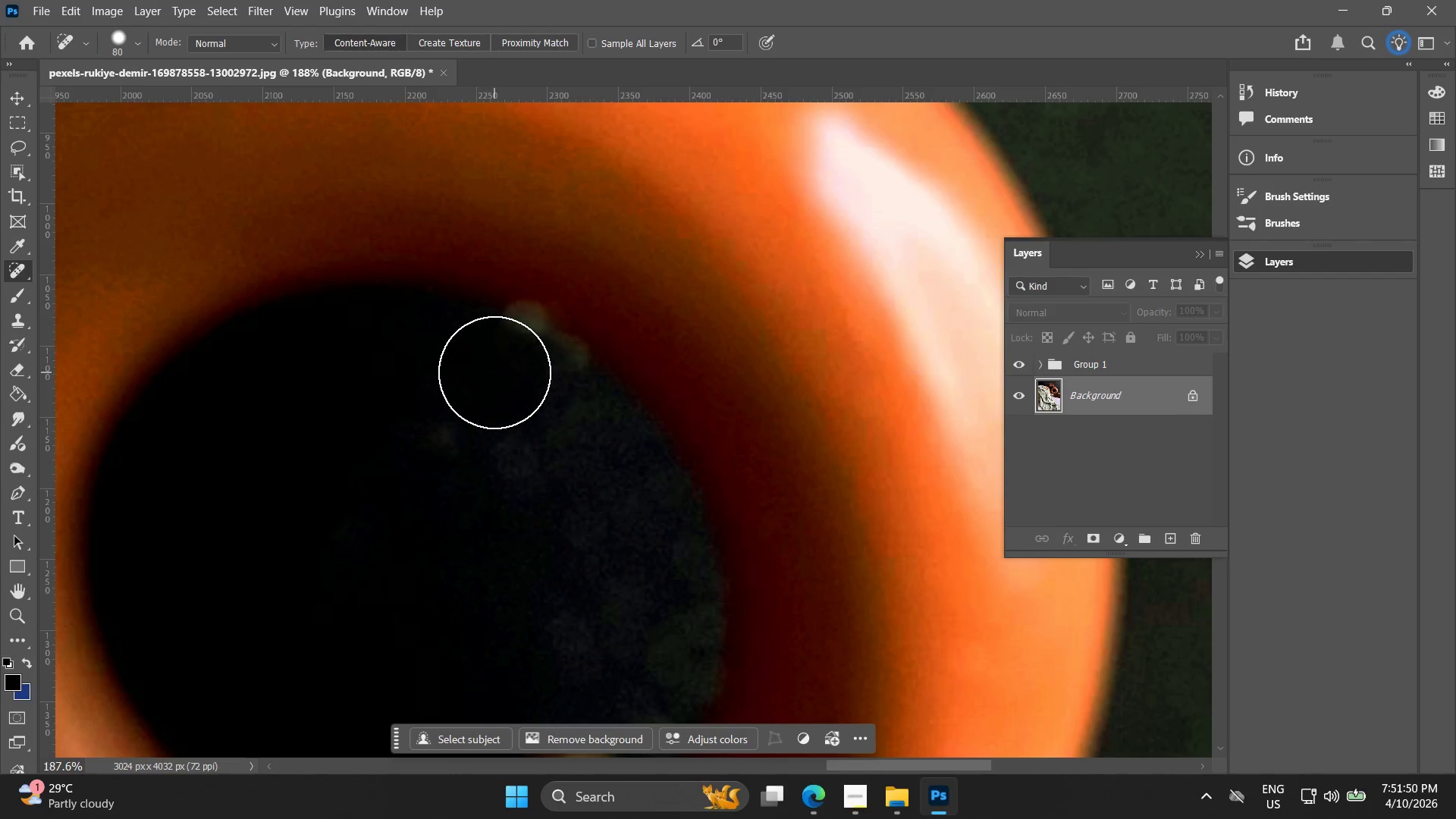 
left_click_drag(start_coordinate=[497, 372], to_coordinate=[506, 372])
 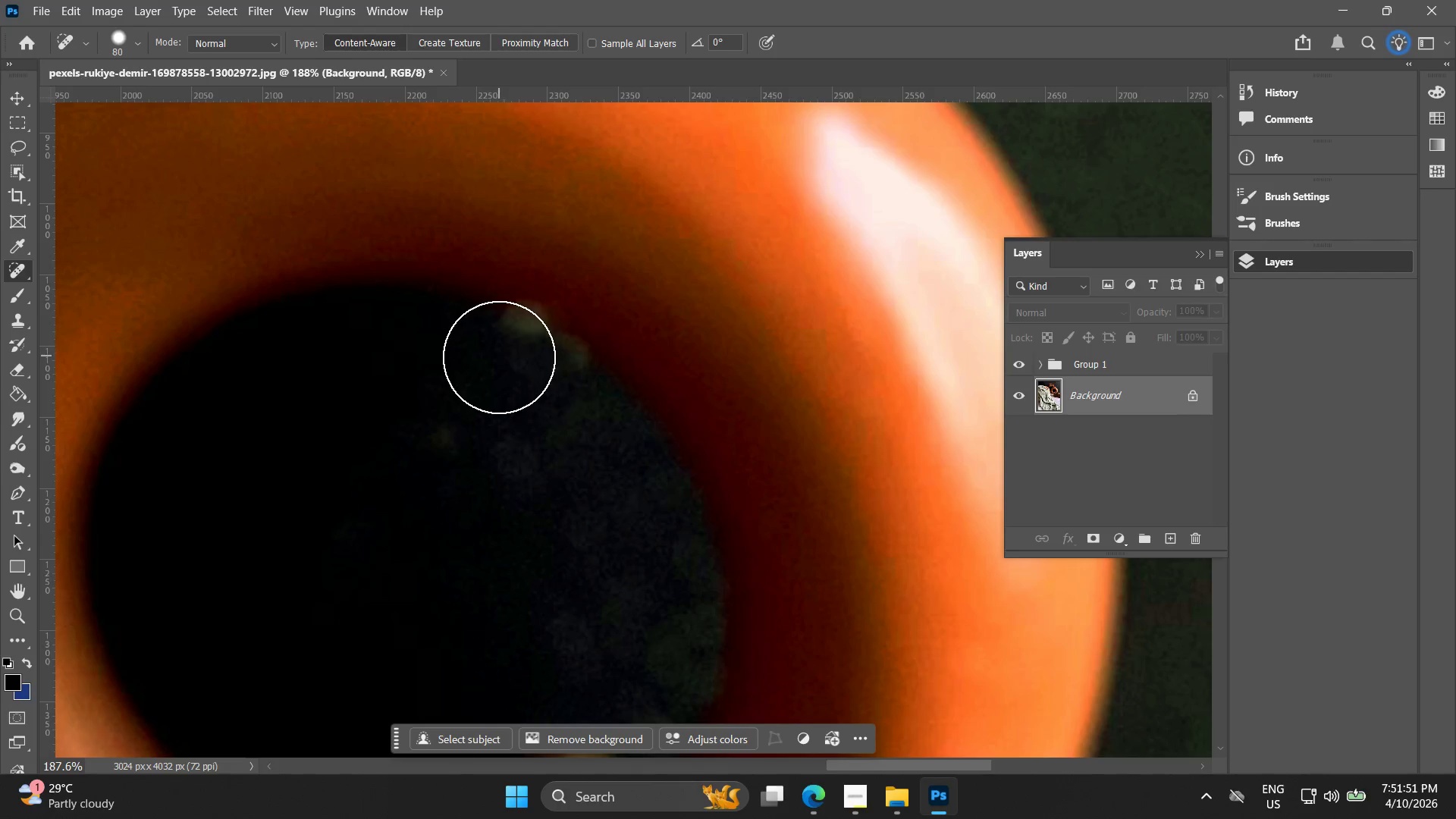 
left_click([500, 370])
 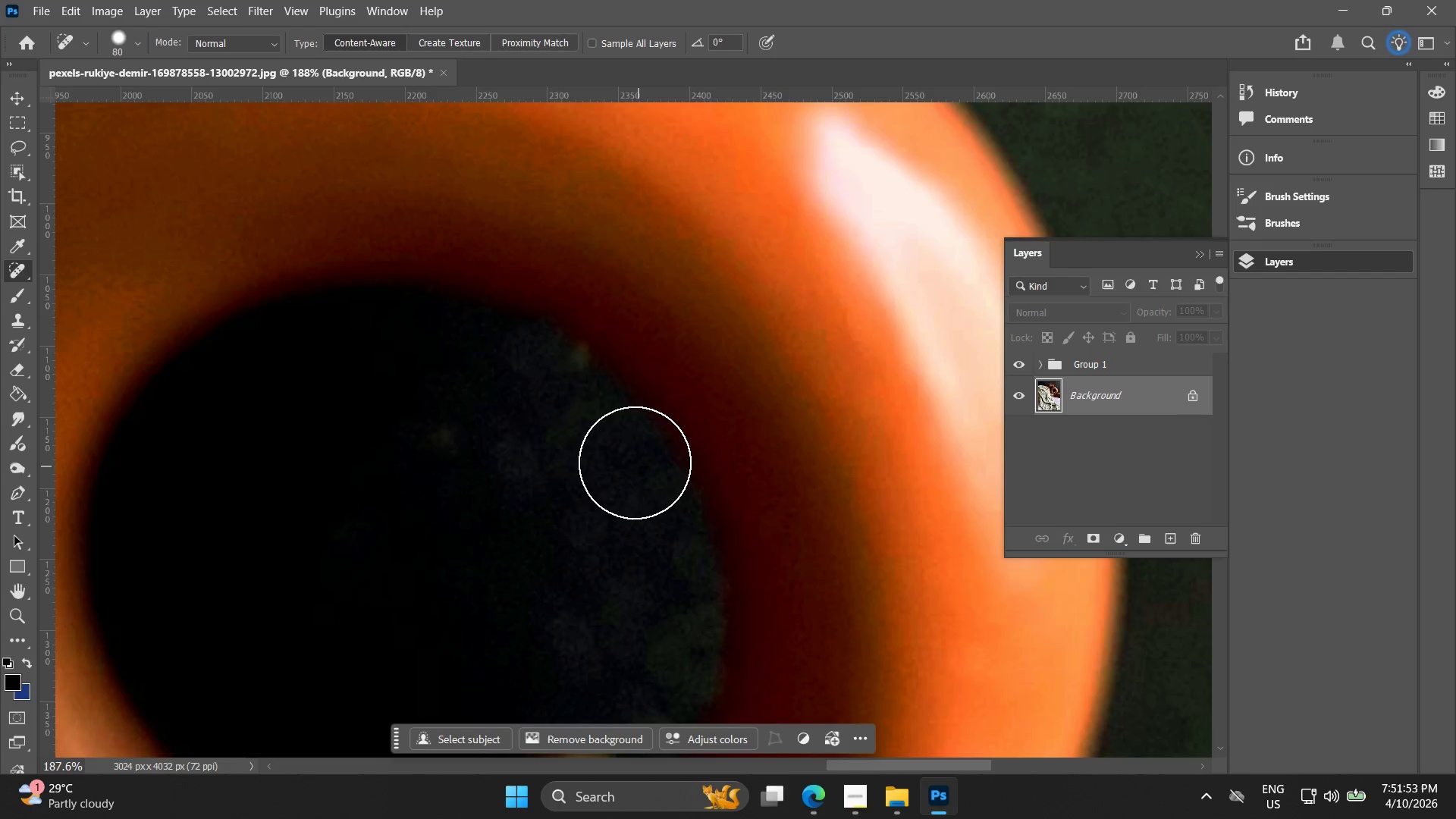 
left_click([585, 365])
 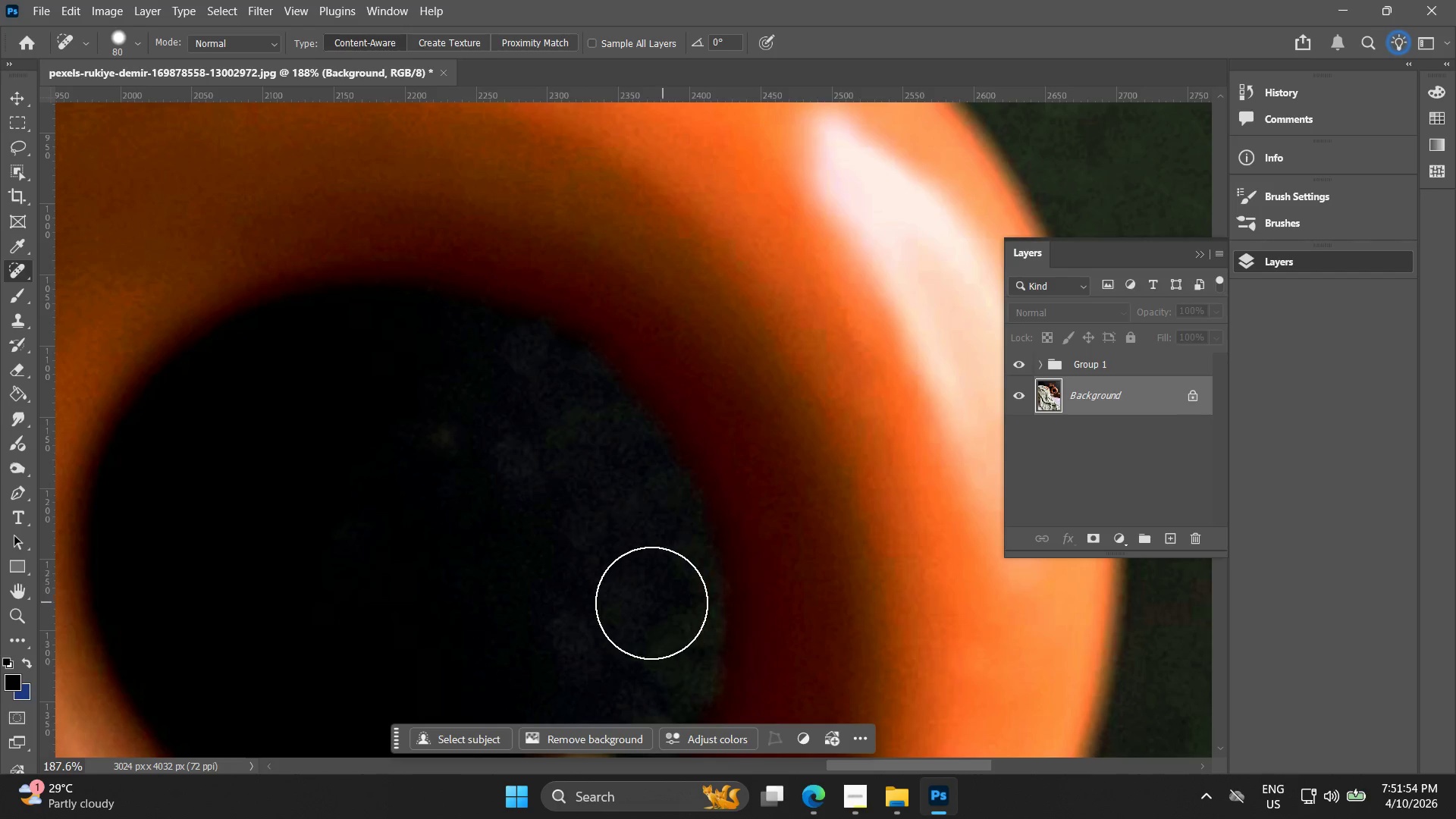 
hold_key(key=AltLeft, duration=1.17)
scroll: coordinate [569, 507], scroll_direction: down, amount: 17.0
 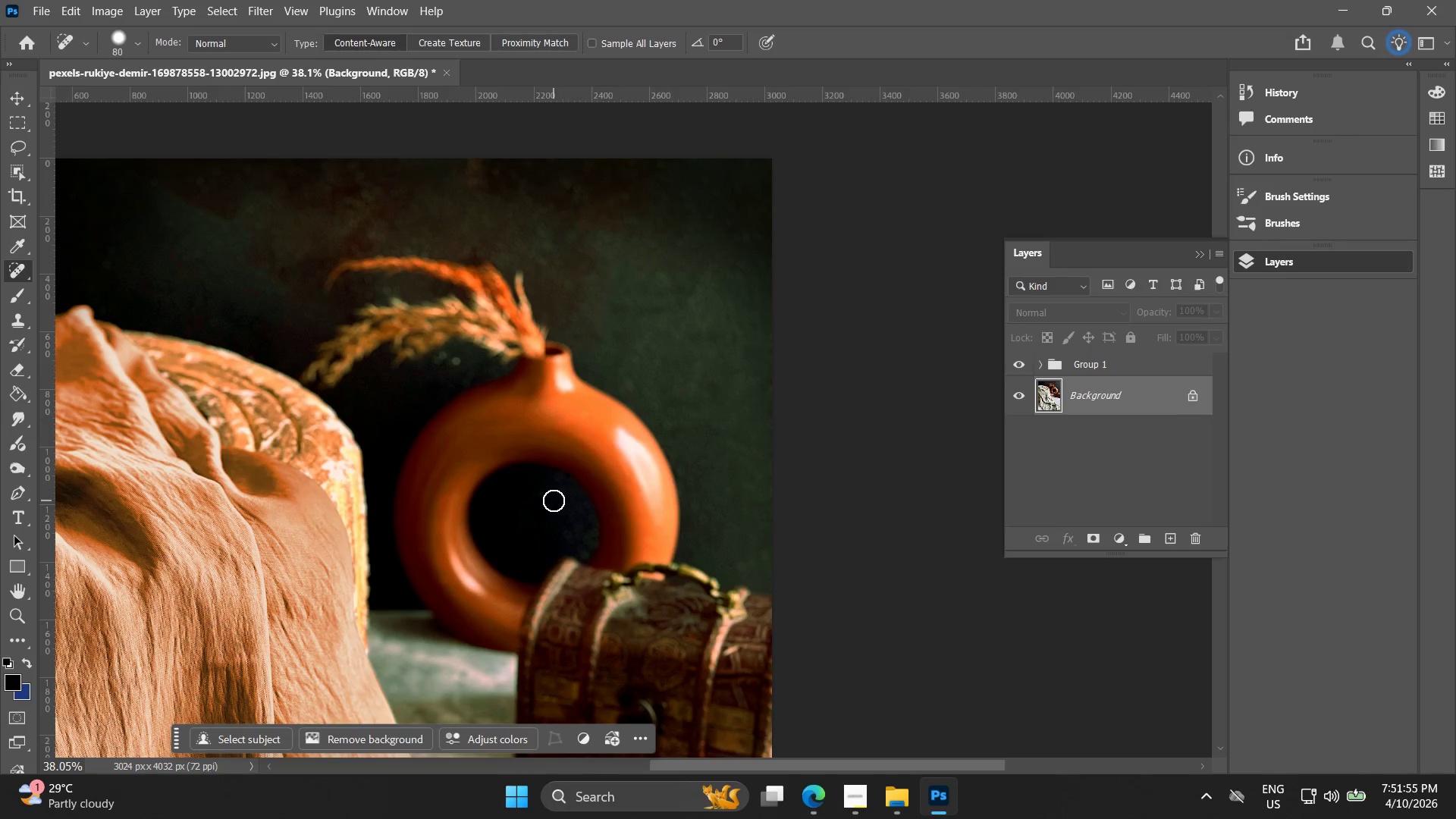 
left_click_drag(start_coordinate=[548, 500], to_coordinate=[541, 500])
 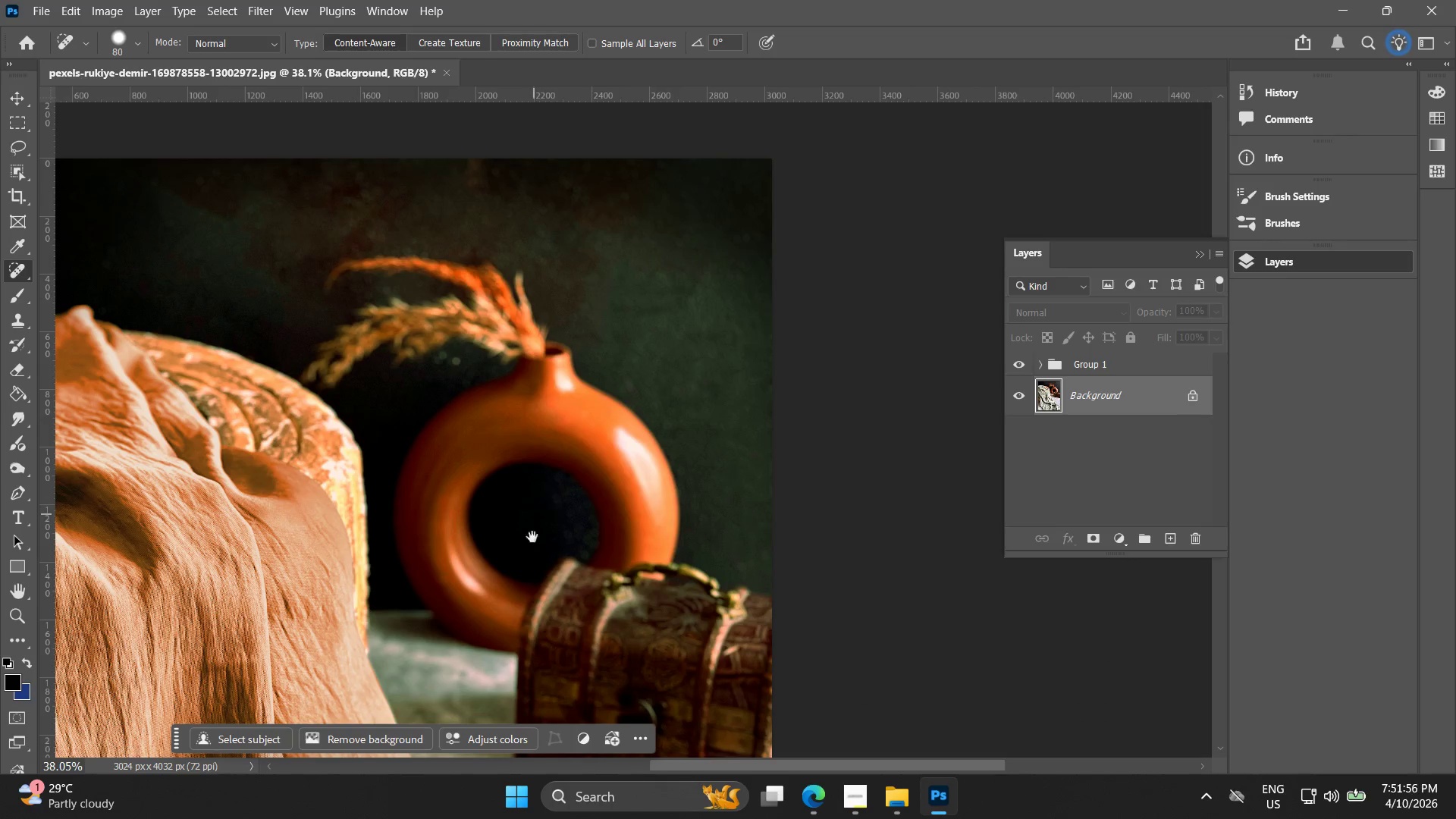 
hold_key(key=Space, duration=0.59)
 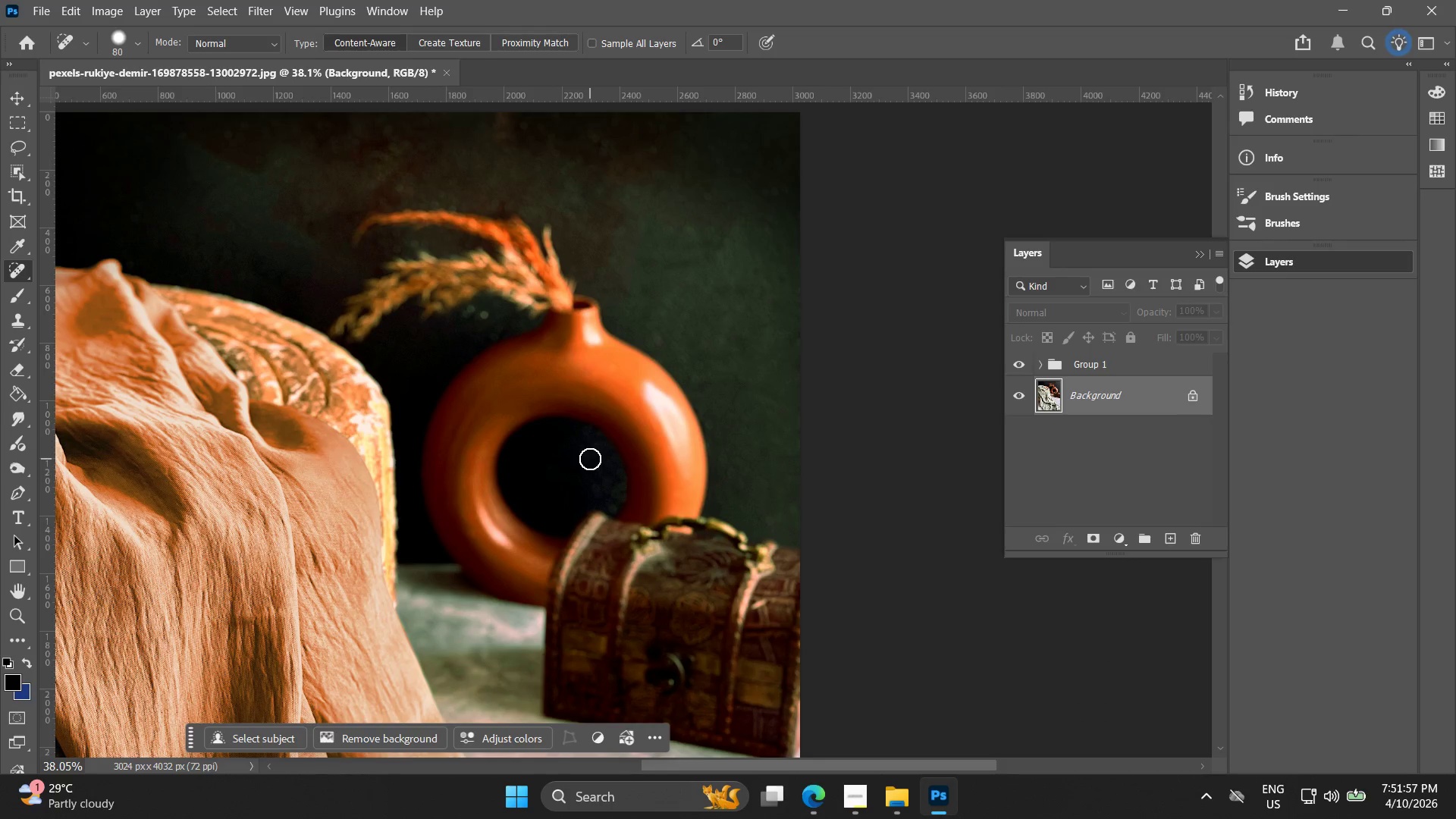 
left_click_drag(start_coordinate=[570, 517], to_coordinate=[598, 471])
 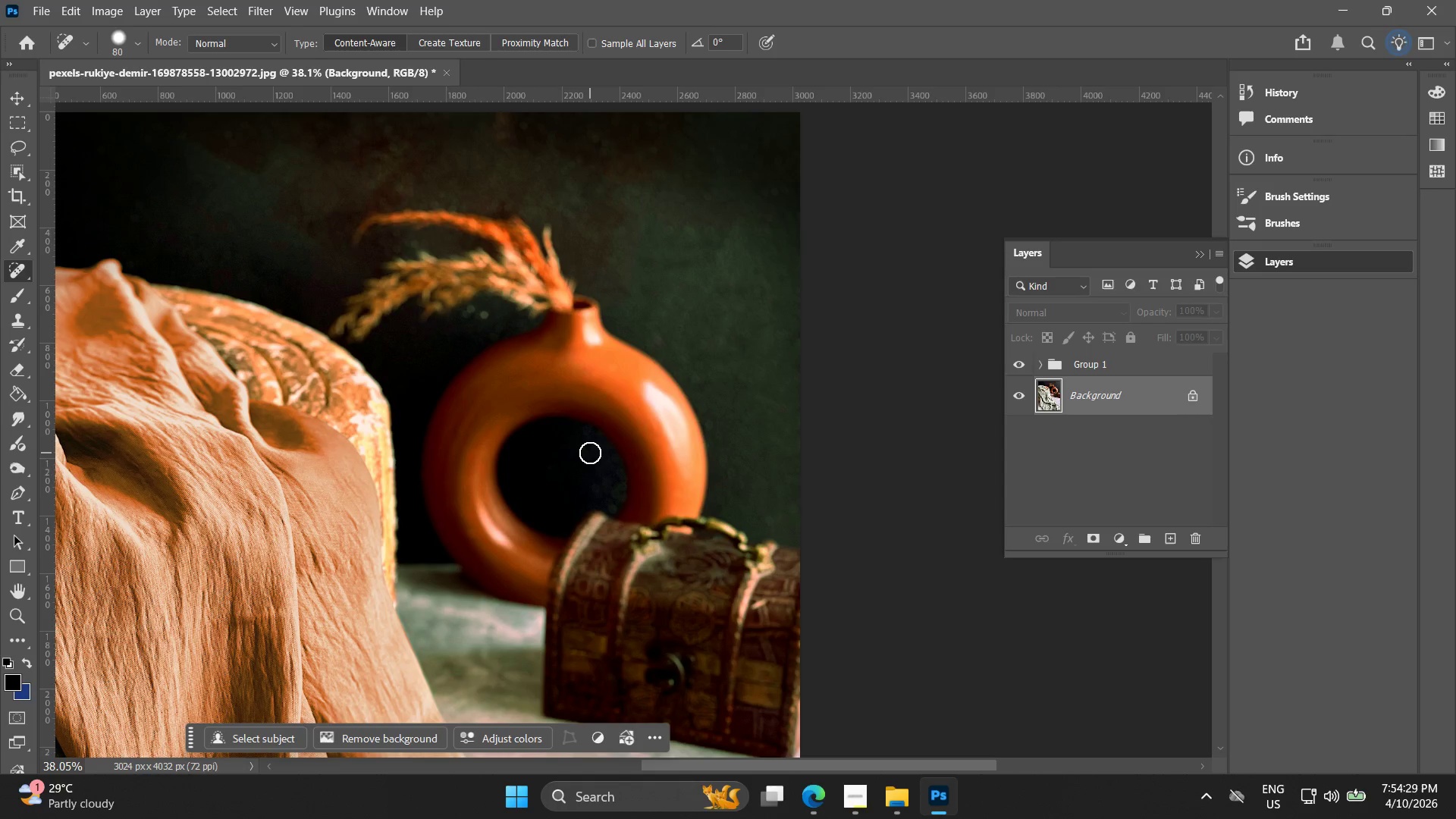 
wait(157.83)
 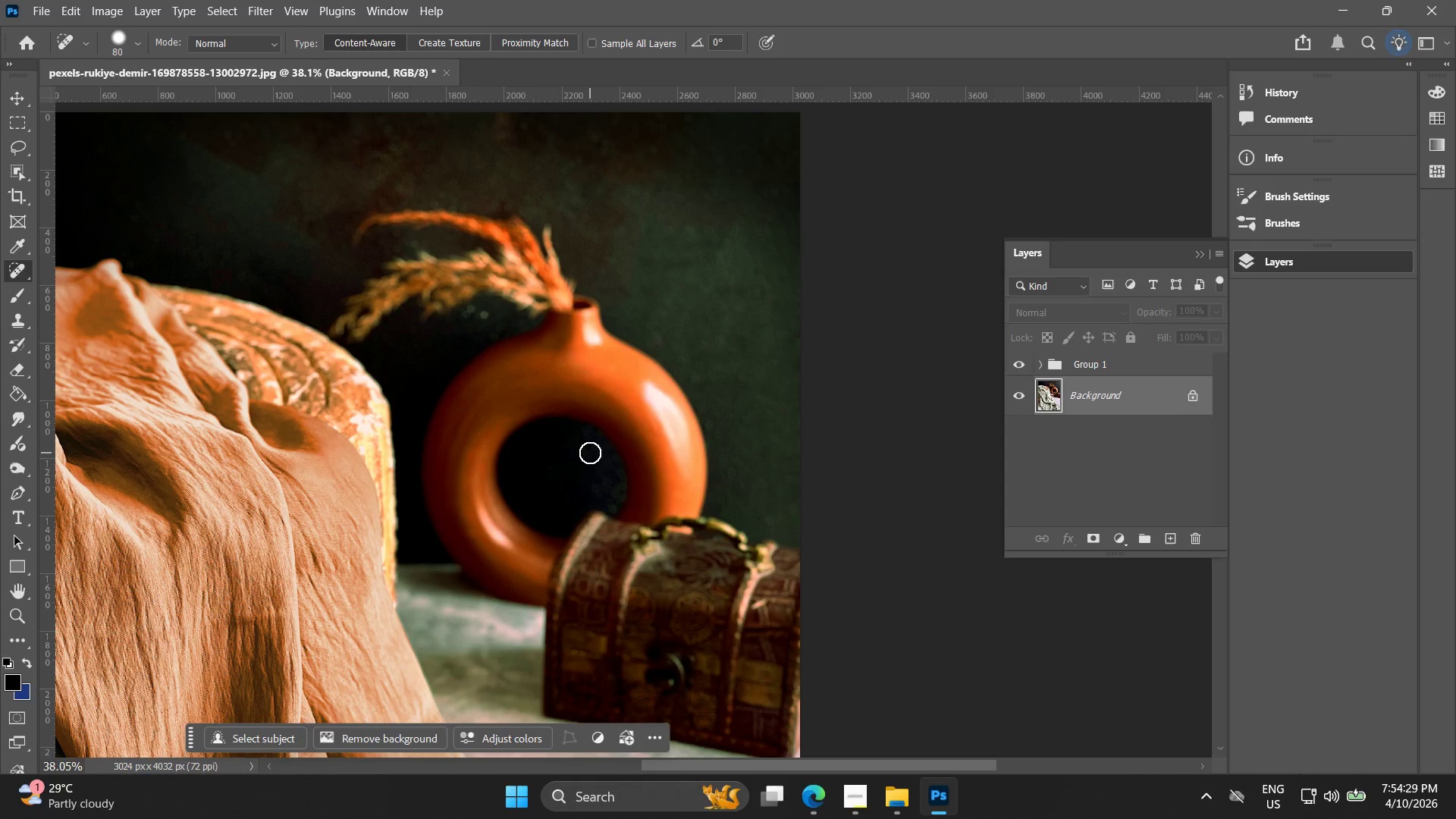 
hold_key(key=MetaLeft, duration=0.39)
scroll: coordinate [428, 425], scroll_direction: down, amount: 5.0
 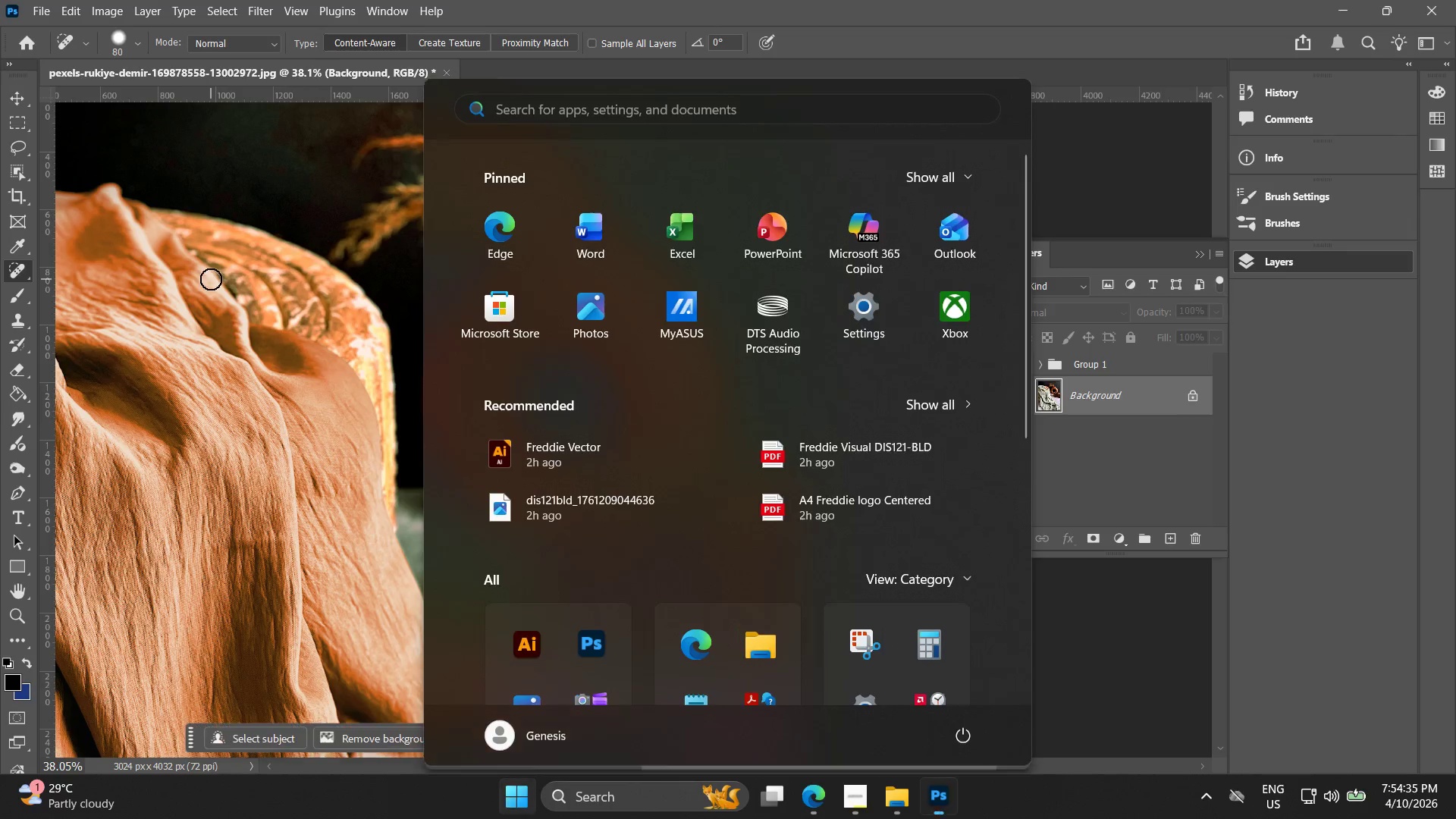 
hold_key(key=AltLeft, duration=0.44)
 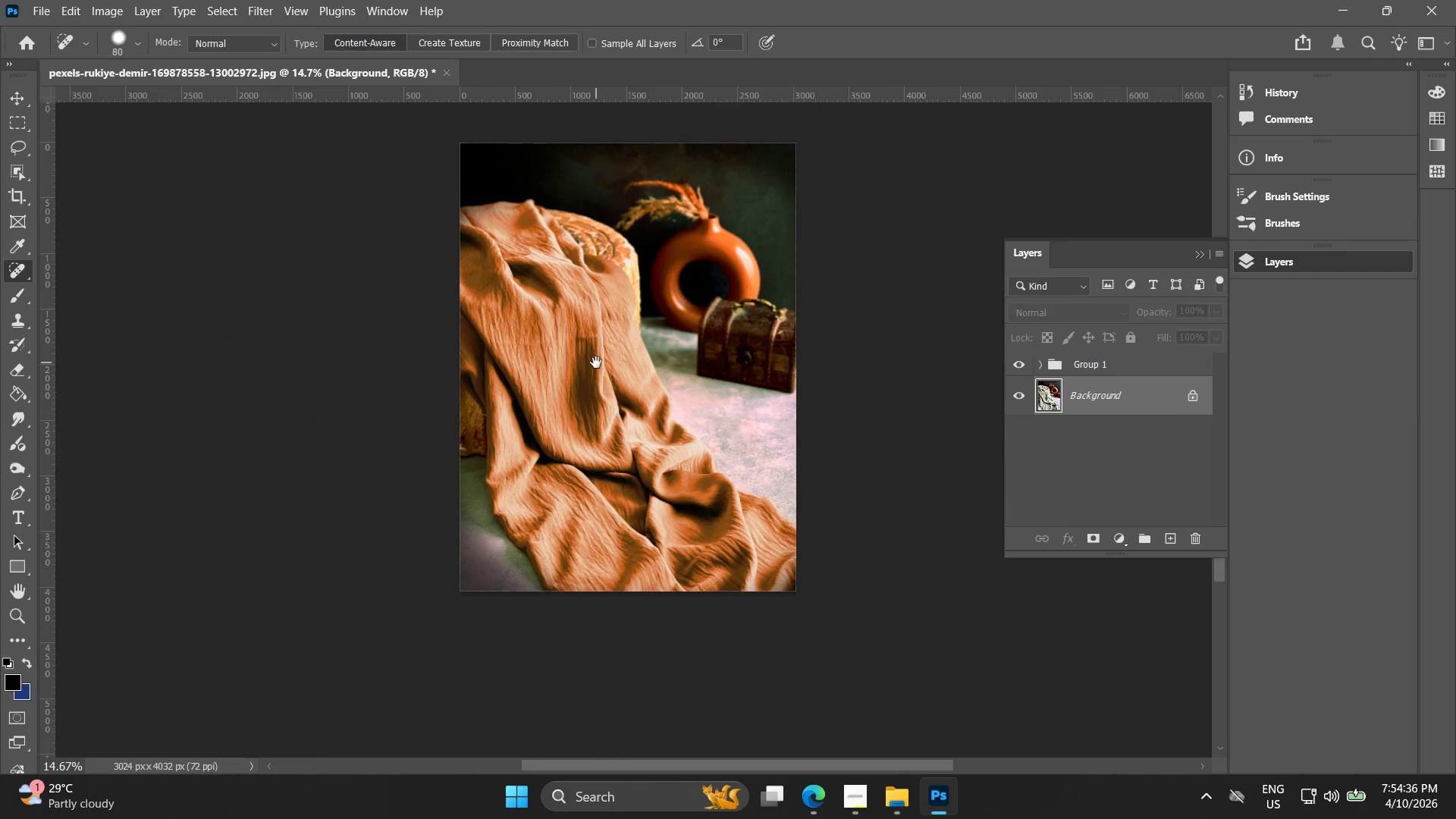 
hold_key(key=Space, duration=0.55)
 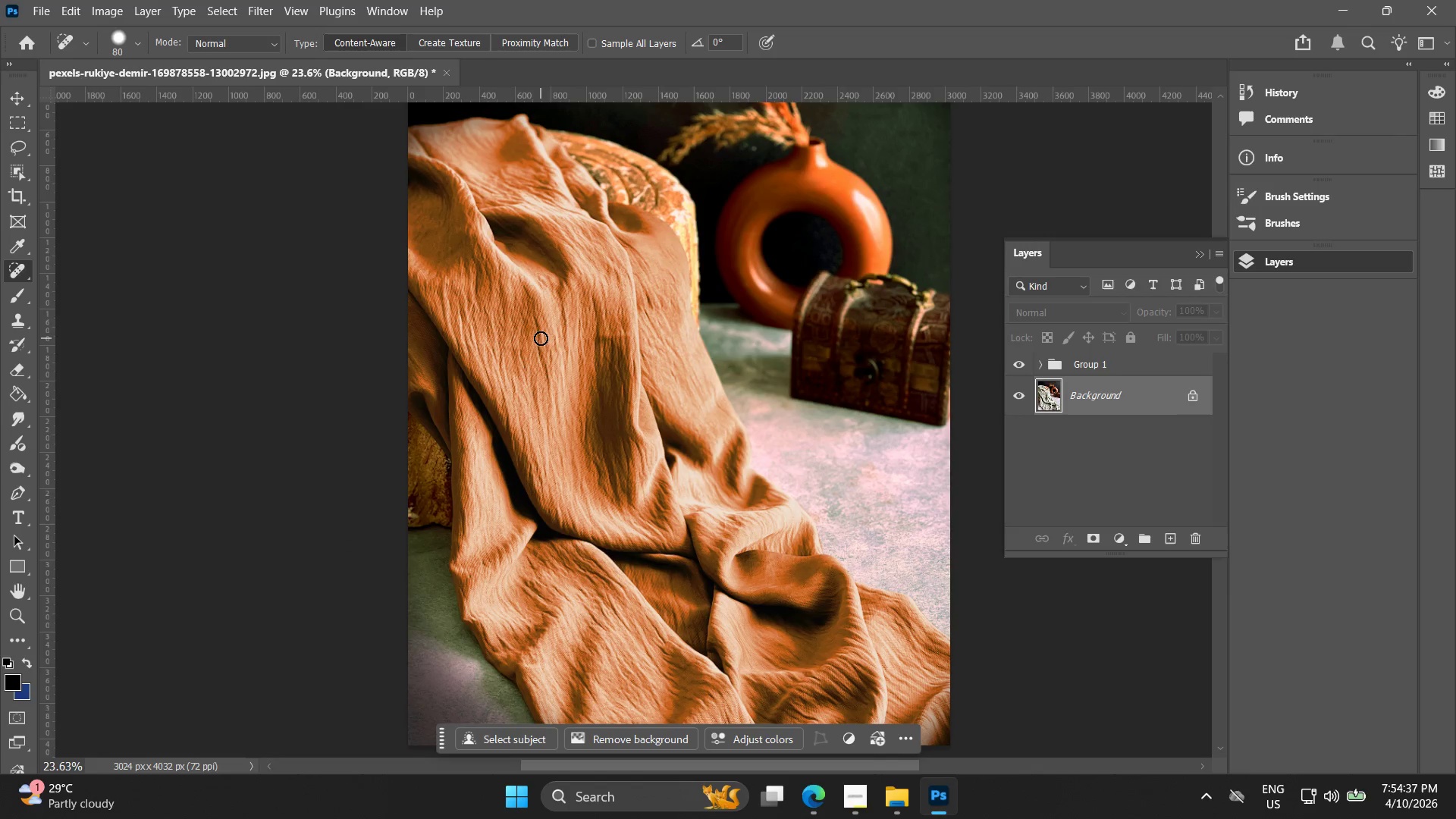 
left_click_drag(start_coordinate=[240, 426], to_coordinate=[595, 362])
 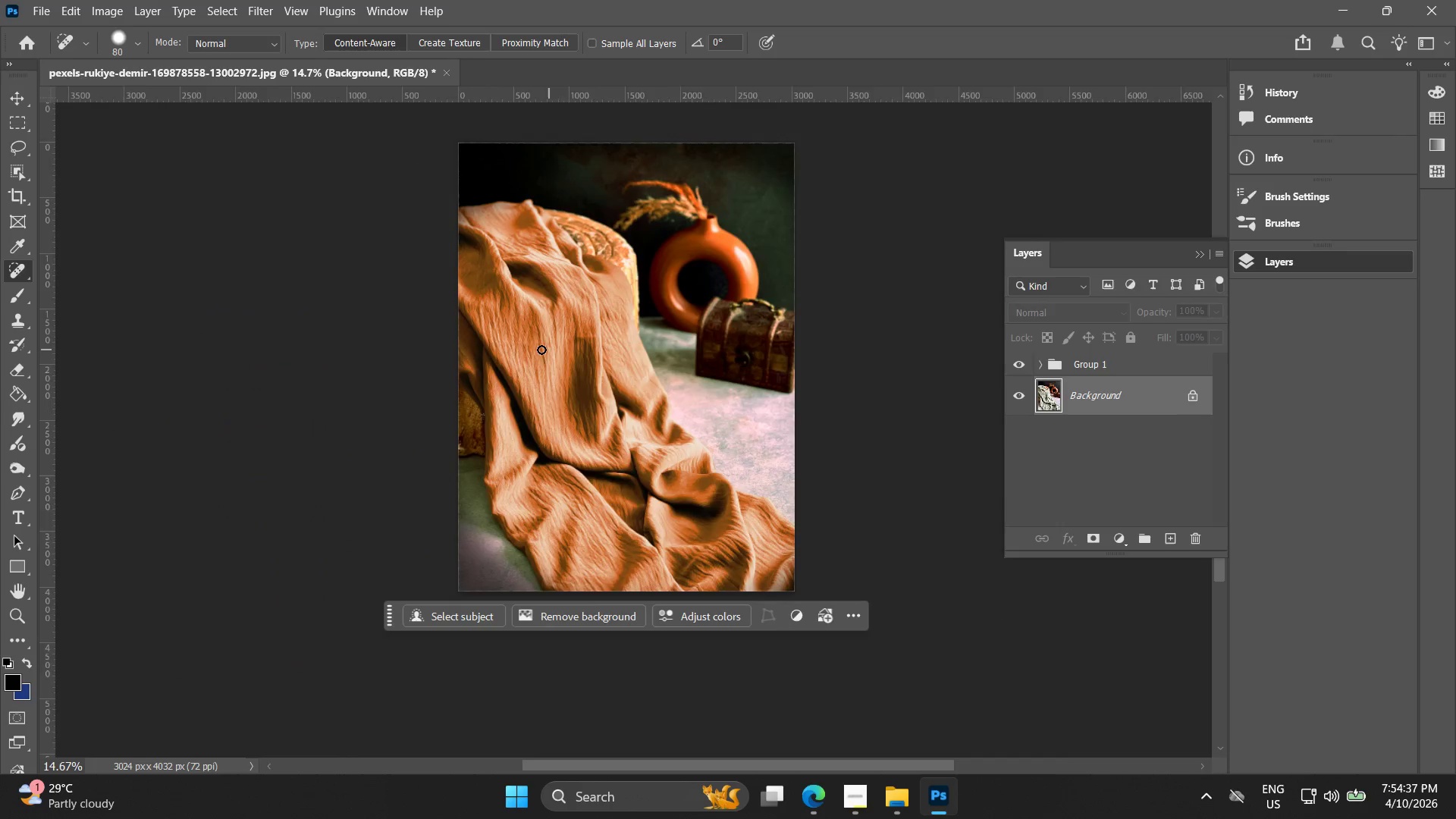 
scroll: coordinate [214, 318], scroll_direction: down, amount: 10.0
 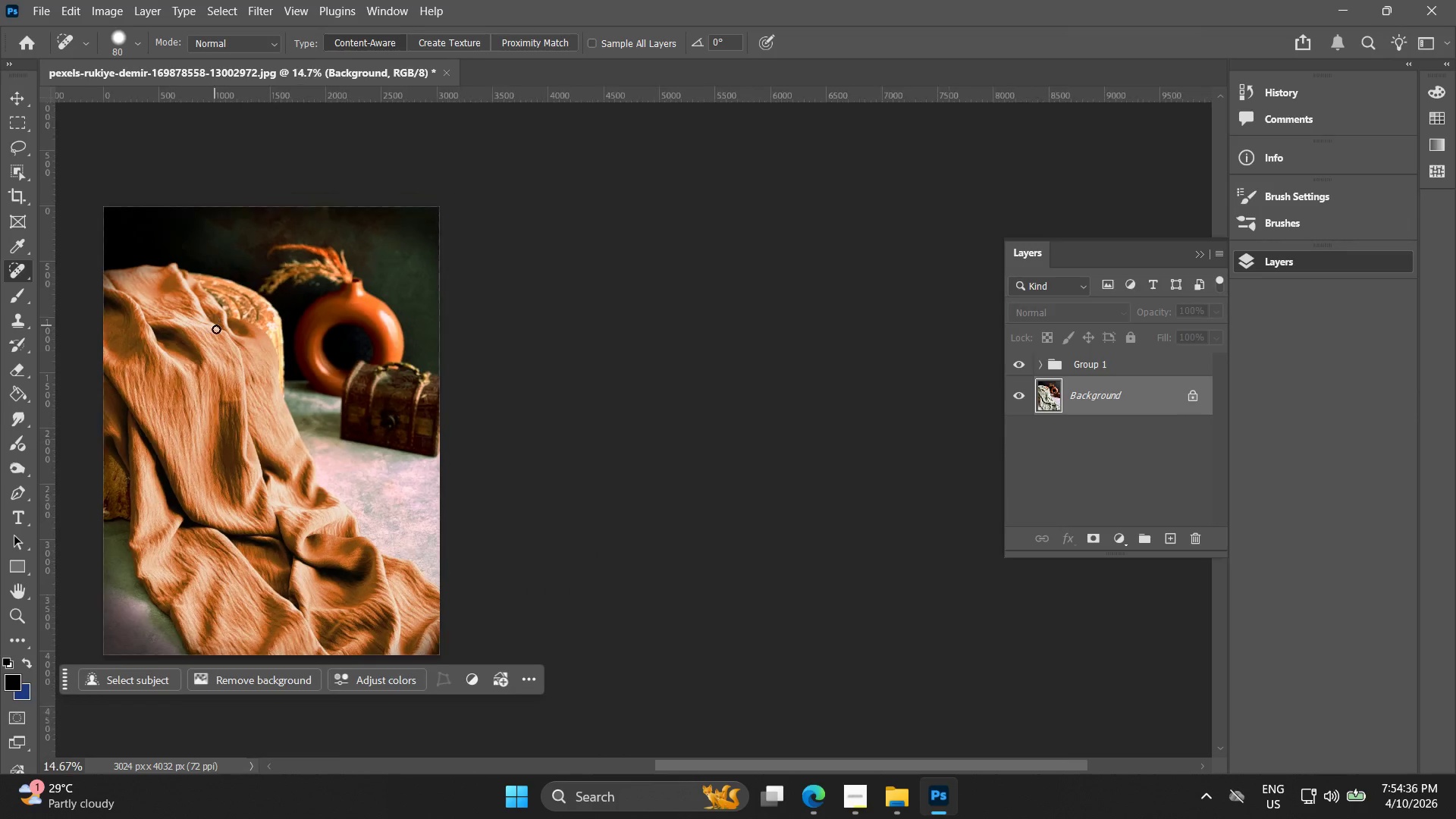 
key(Alt+AltLeft)
 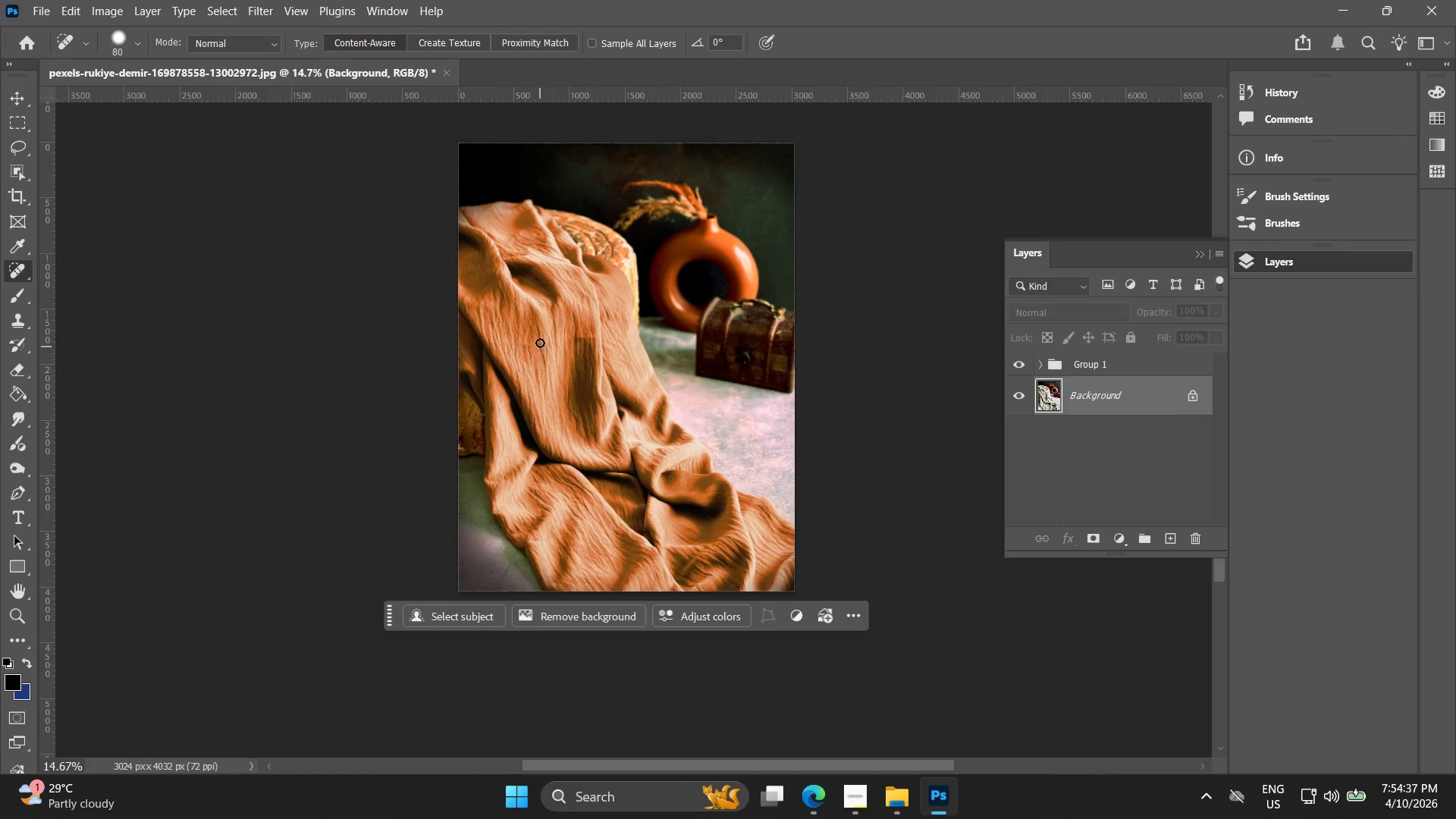 
hold_key(key=Space, duration=0.52)
 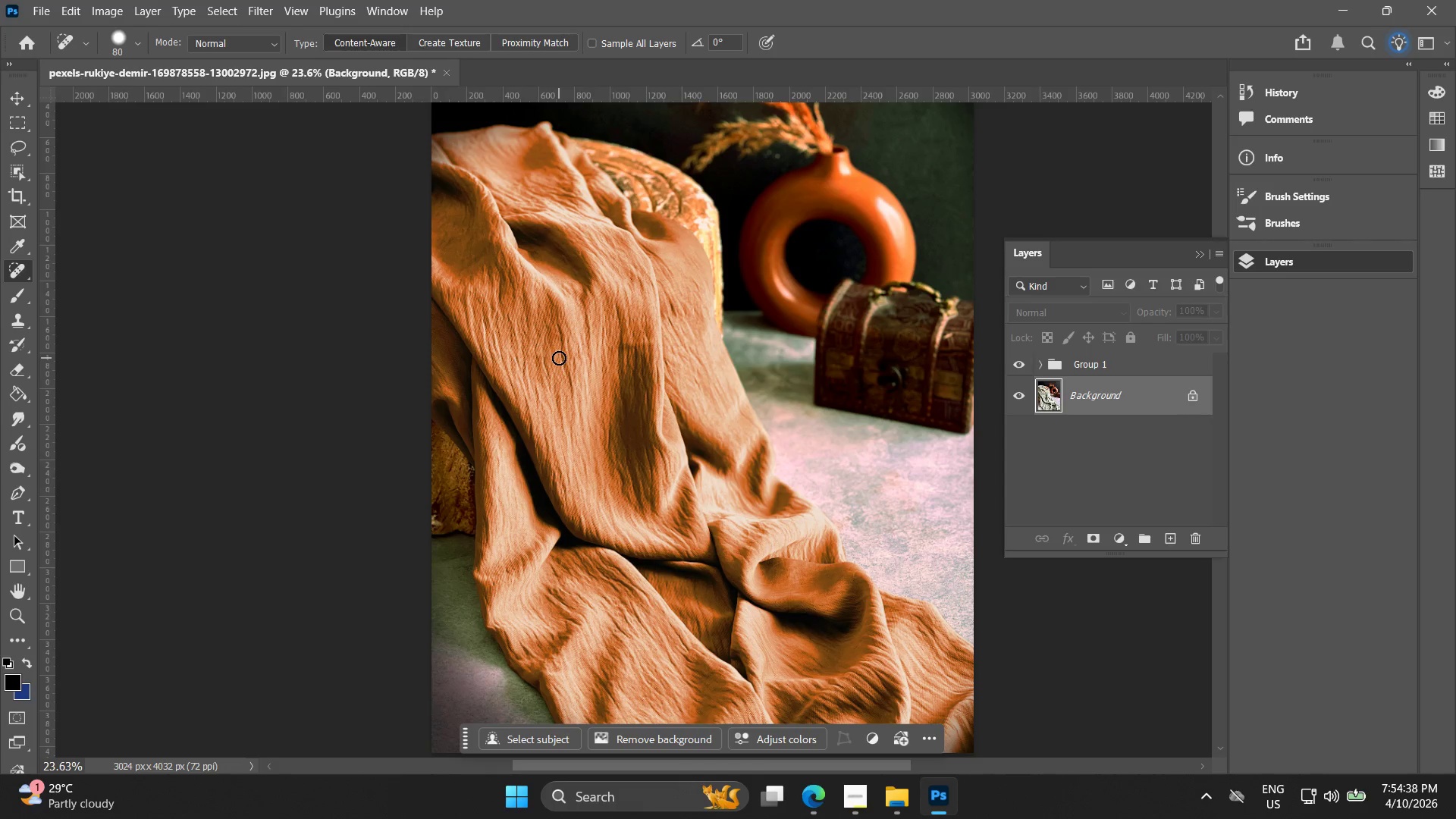 
left_click_drag(start_coordinate=[542, 356], to_coordinate=[566, 364])
 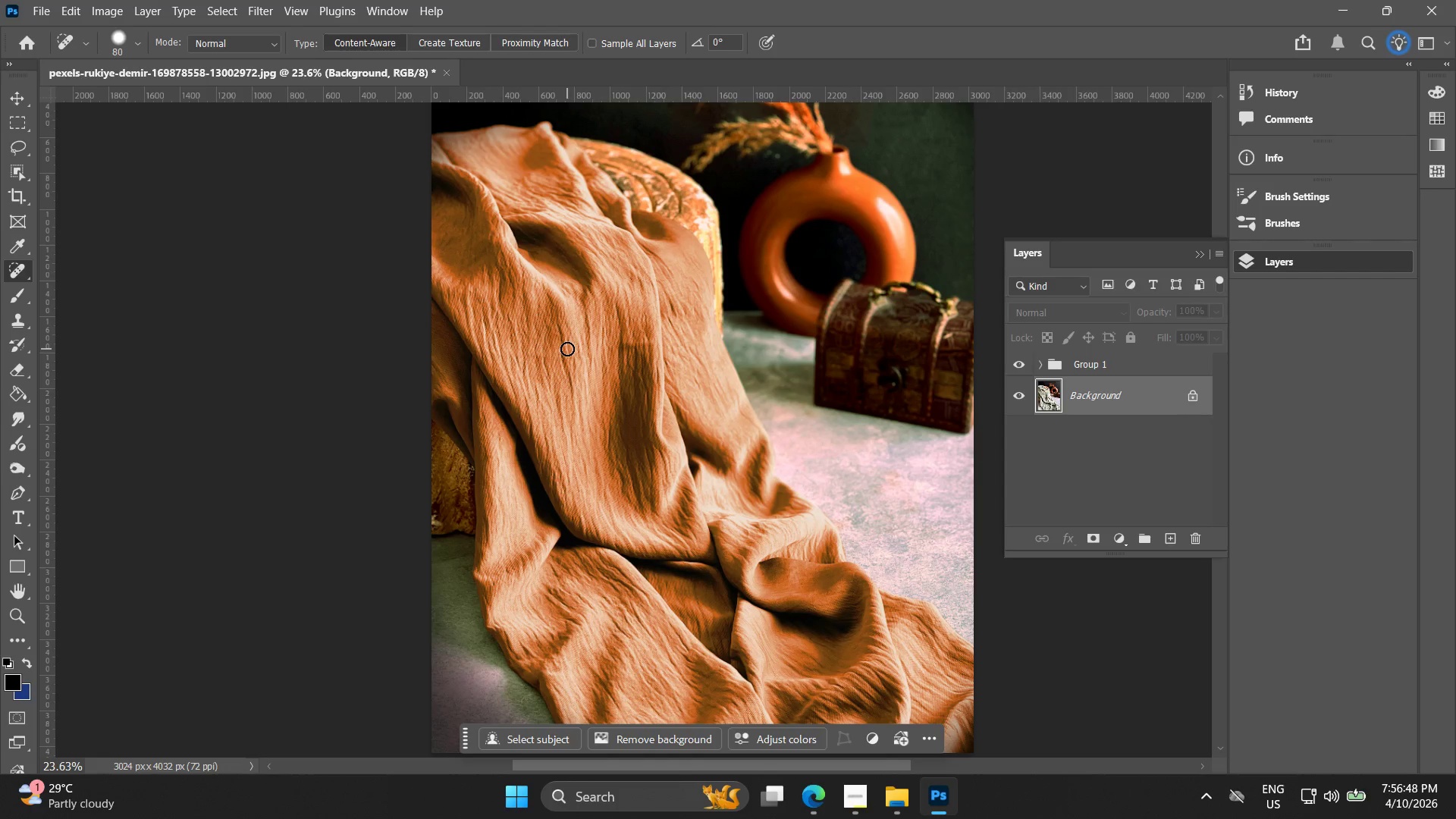 
scroll: coordinate [541, 338], scroll_direction: up, amount: 5.0
 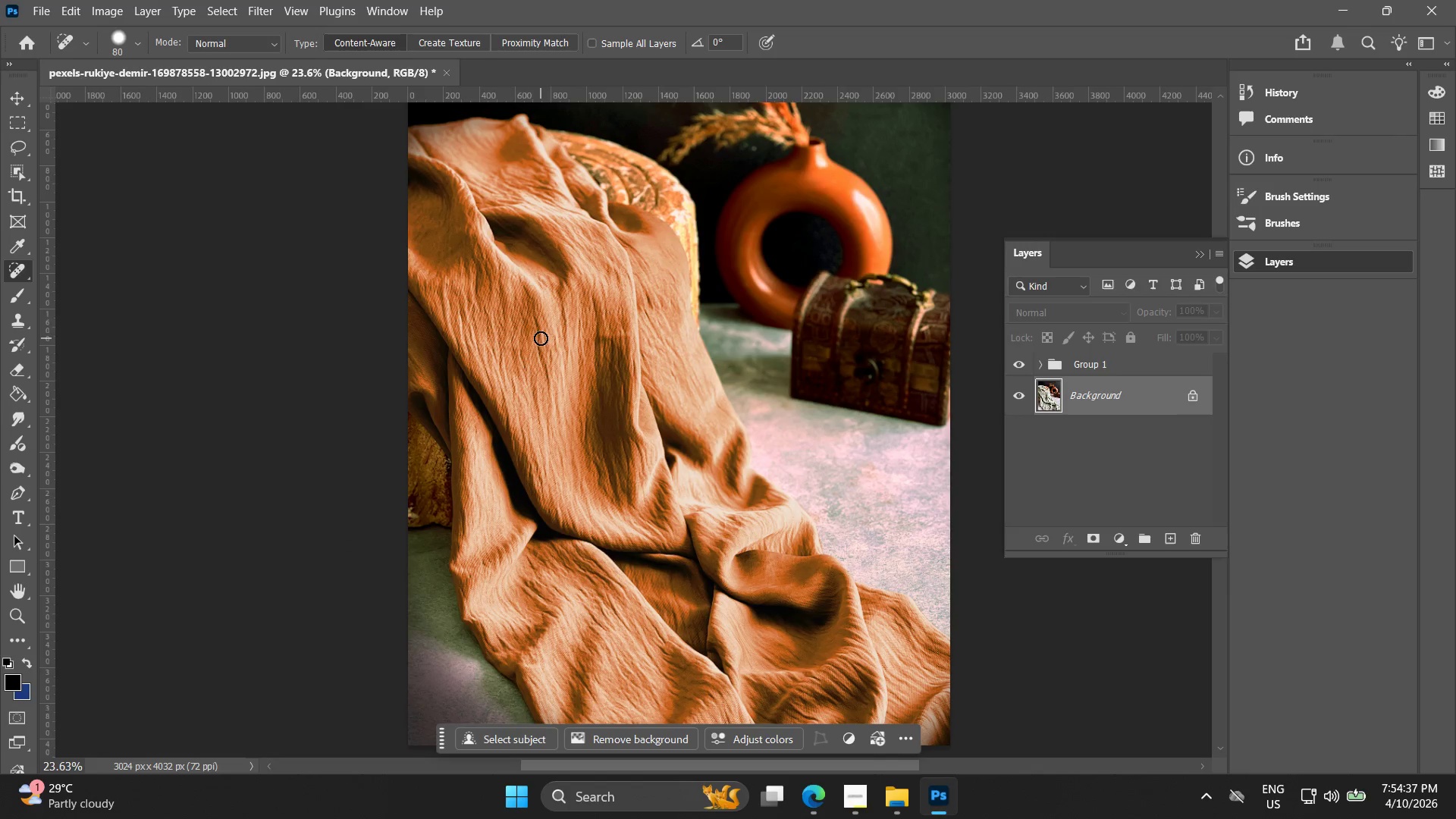 
wait(135.55)
 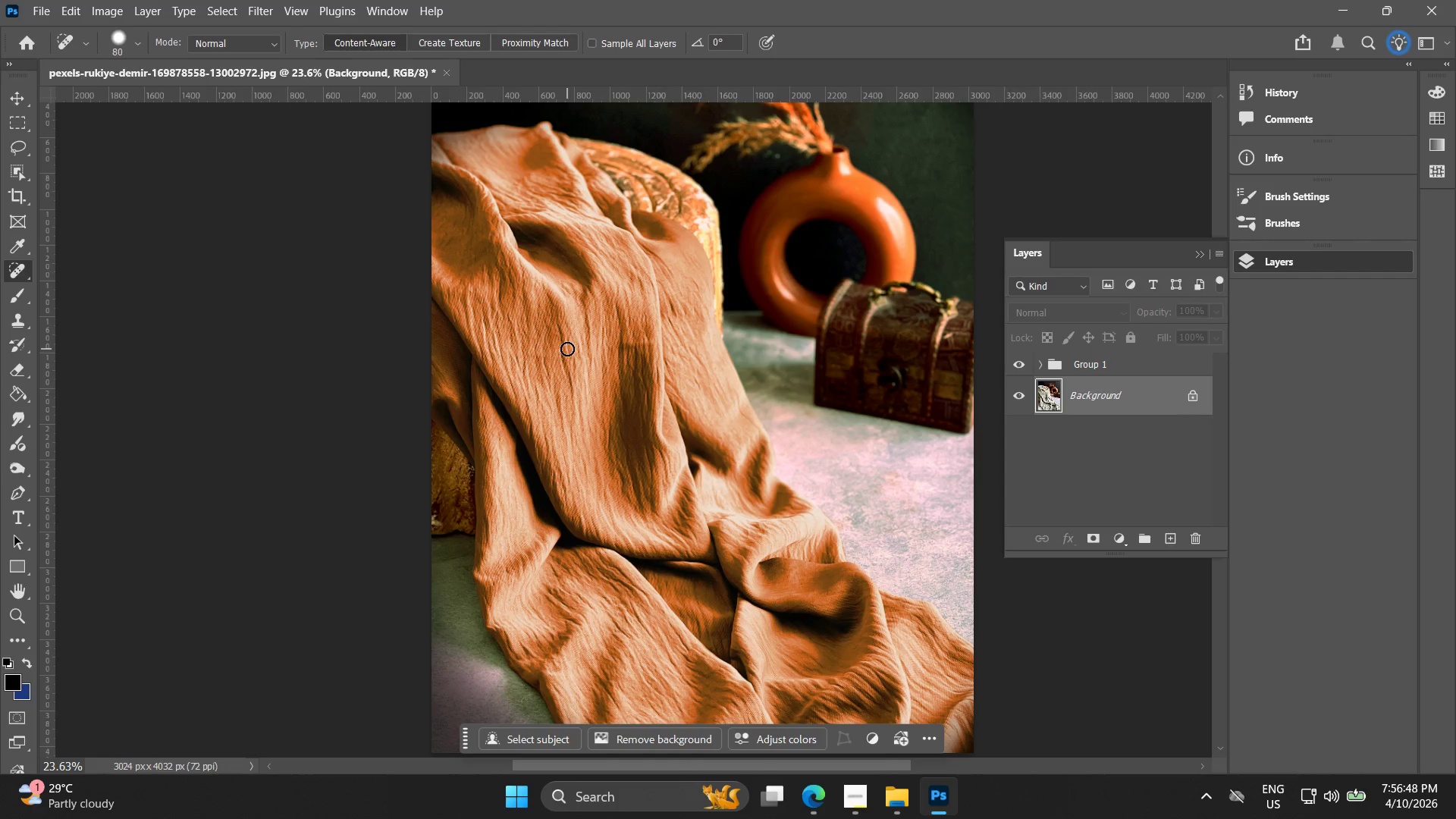 
hold_key(key=AltLeft, duration=0.48)
 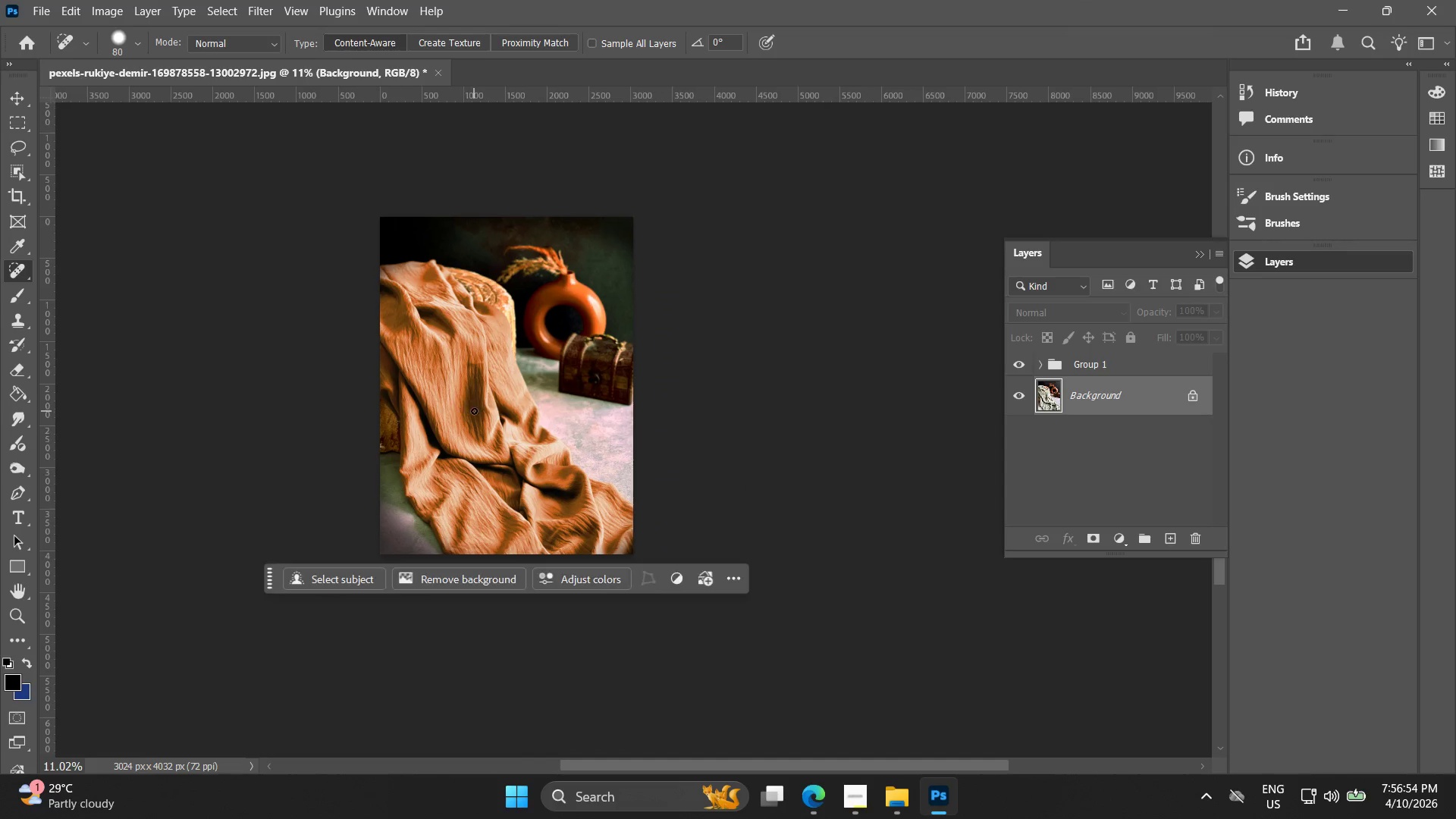 
hold_key(key=Space, duration=0.38)
 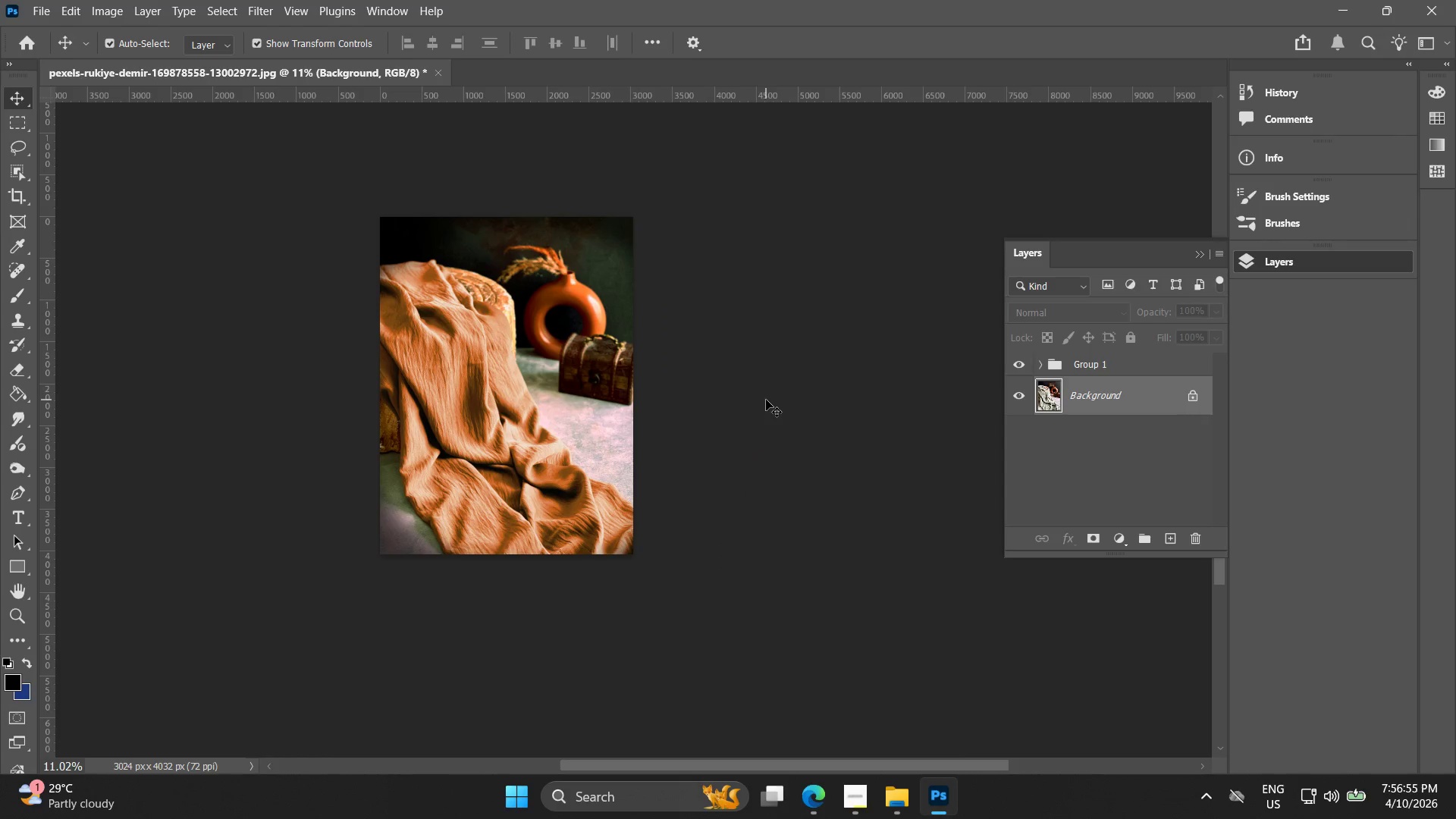 
left_click_drag(start_coordinate=[610, 466], to_coordinate=[474, 411])
 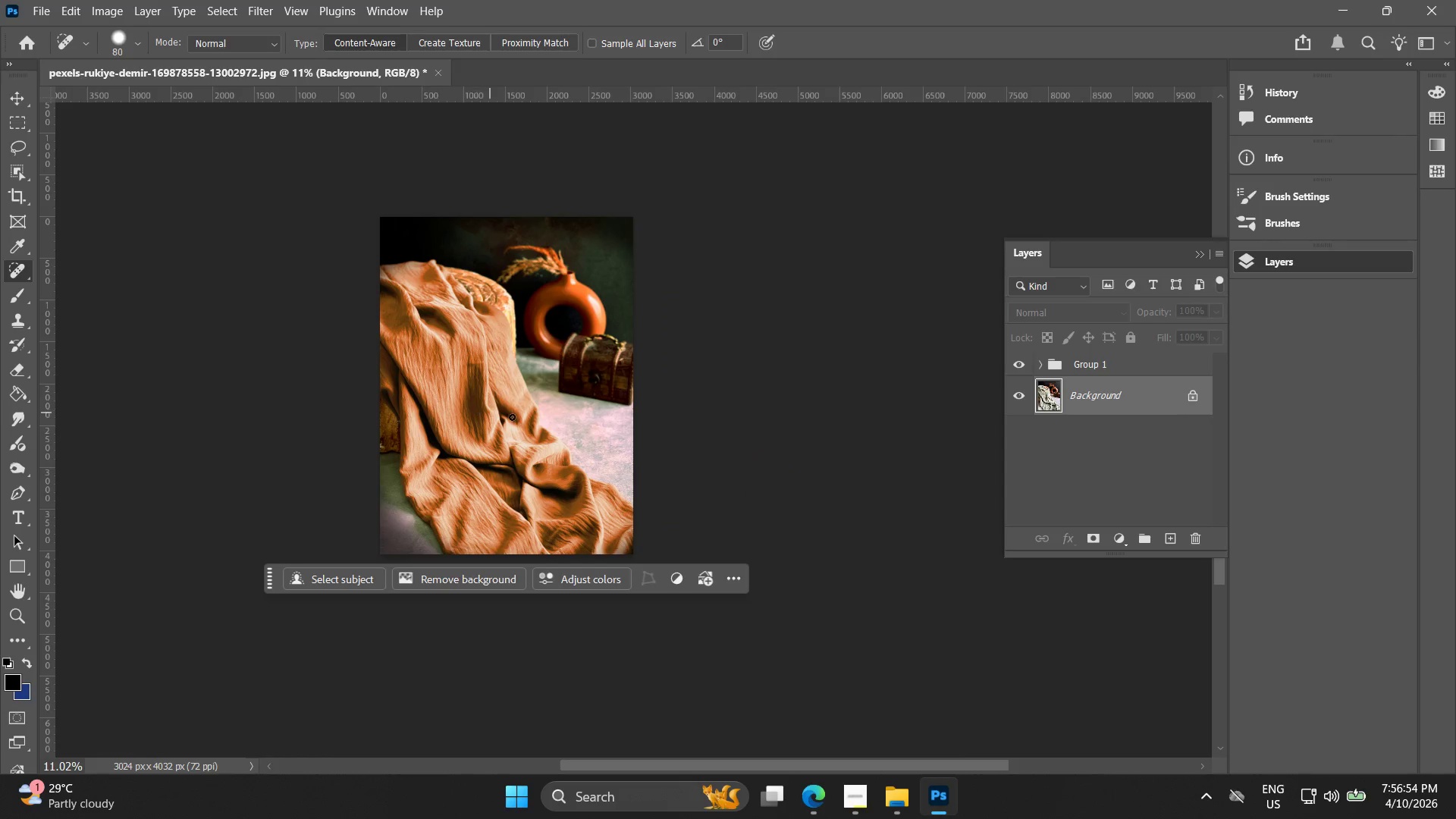 
scroll: coordinate [588, 482], scroll_direction: down, amount: 8.0
 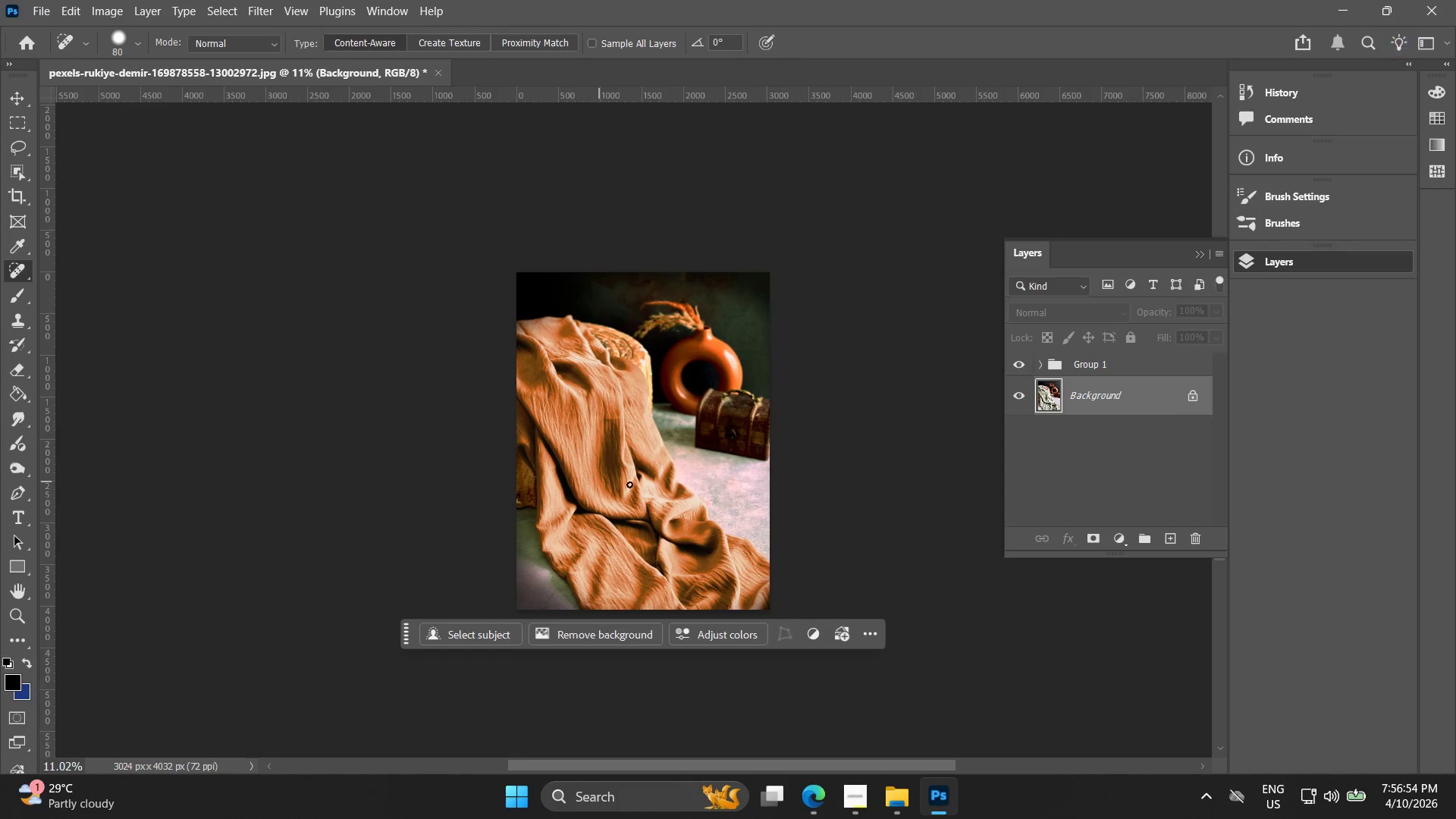 
key(V)
 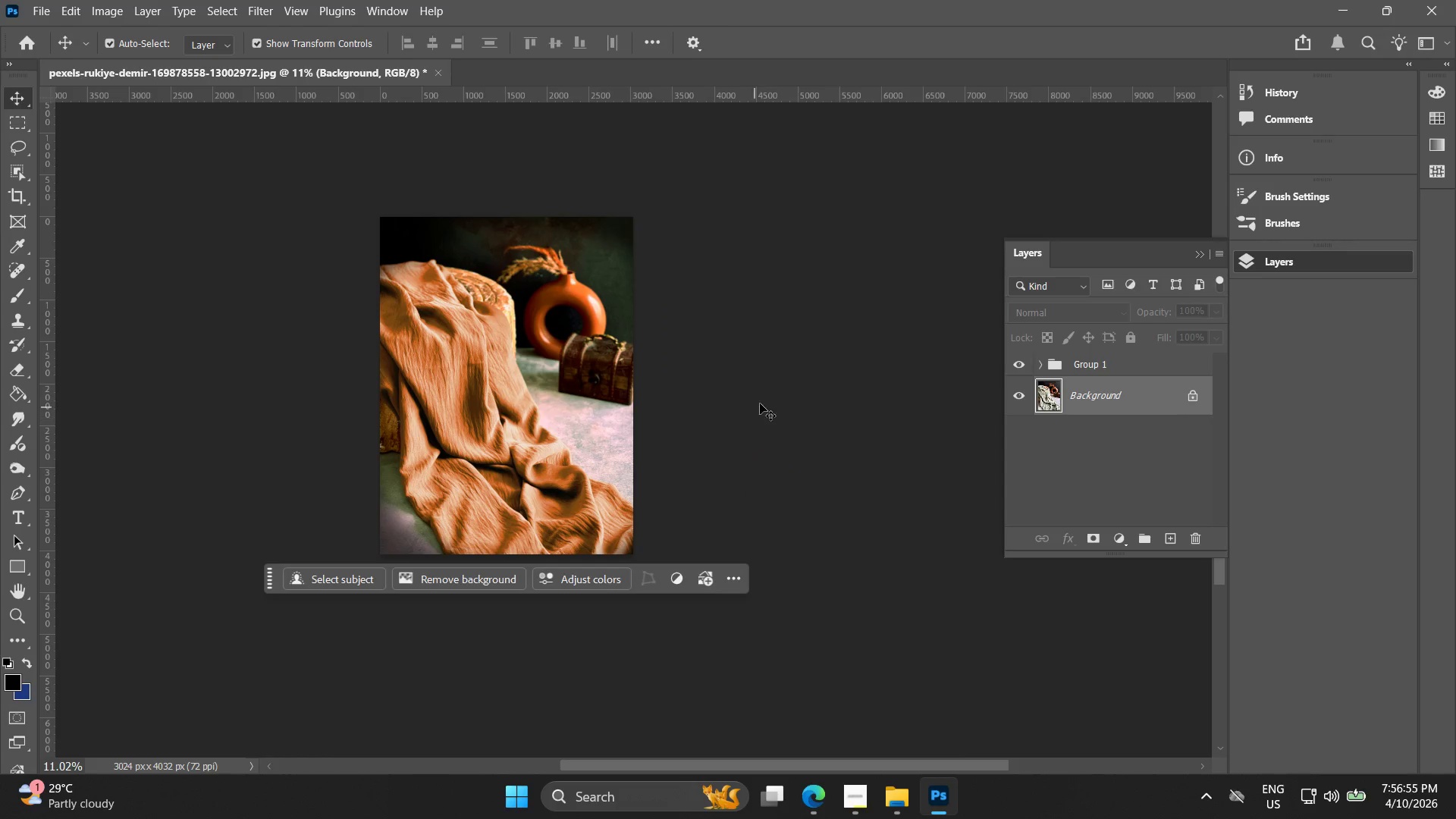 
left_click([766, 400])
 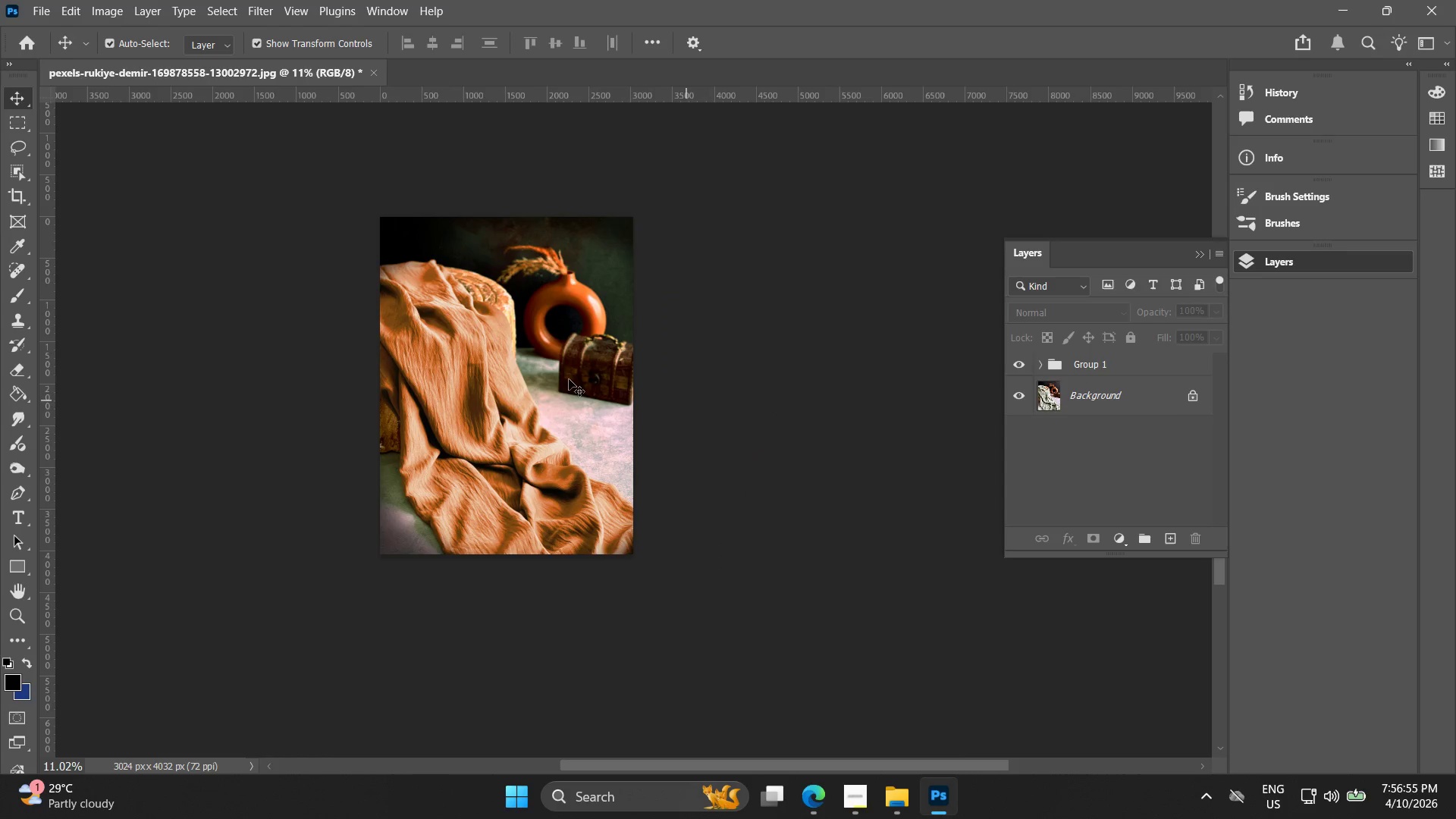 
hold_key(key=AltLeft, duration=0.7)
scroll: coordinate [472, 353], scroll_direction: up, amount: 12.0
 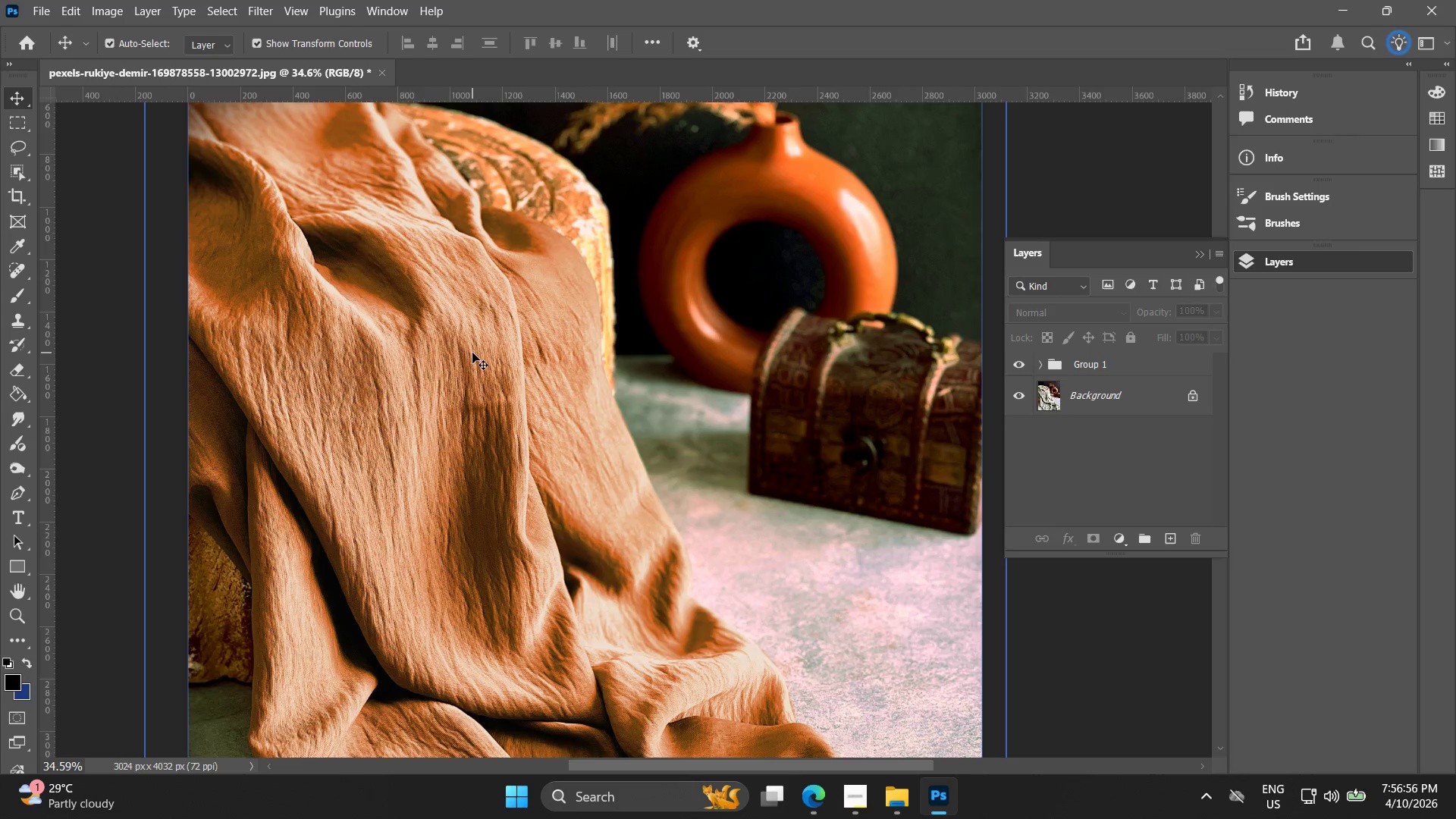 
key(Alt+AltLeft)
 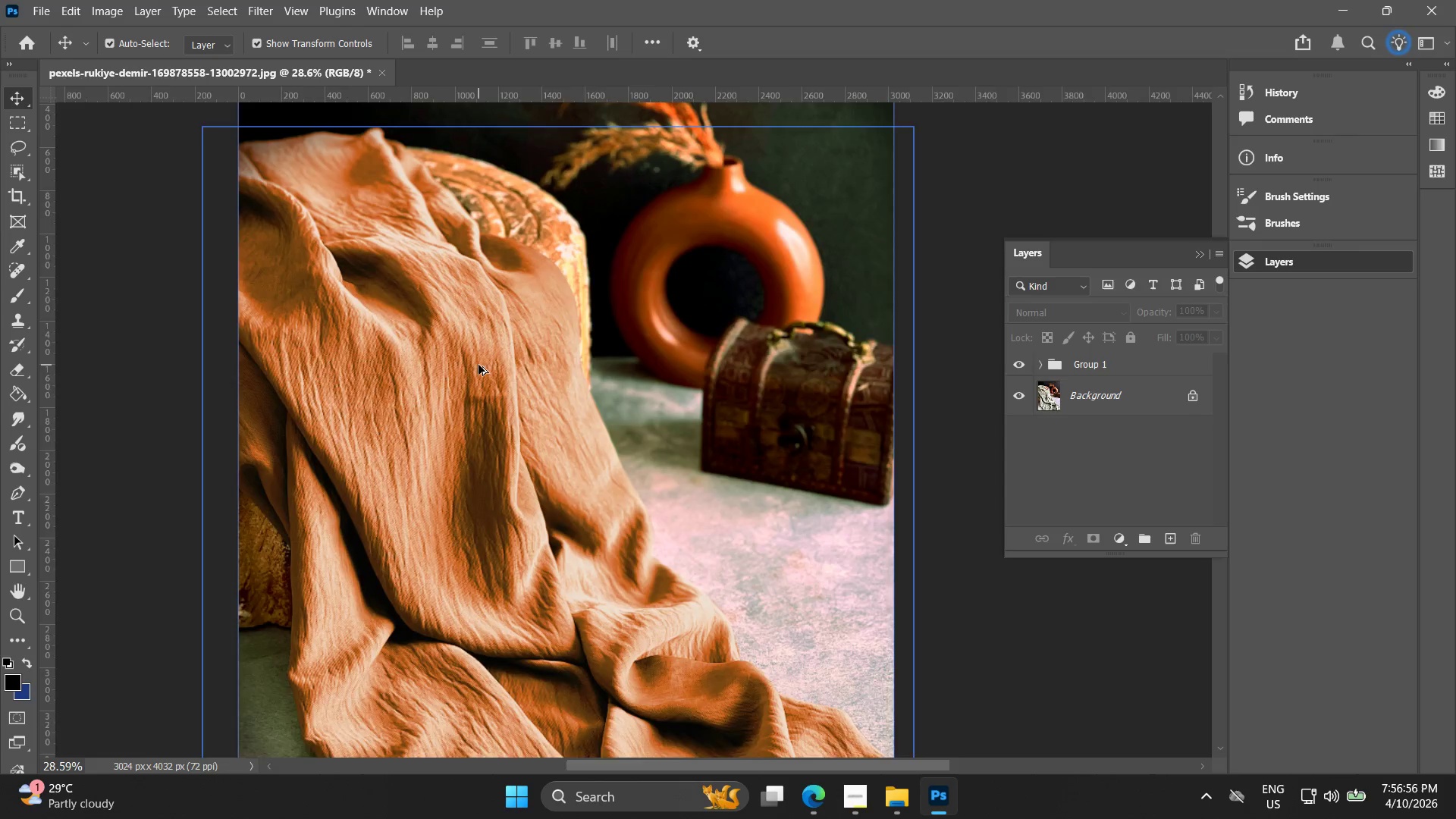 
hold_key(key=Space, duration=0.39)
 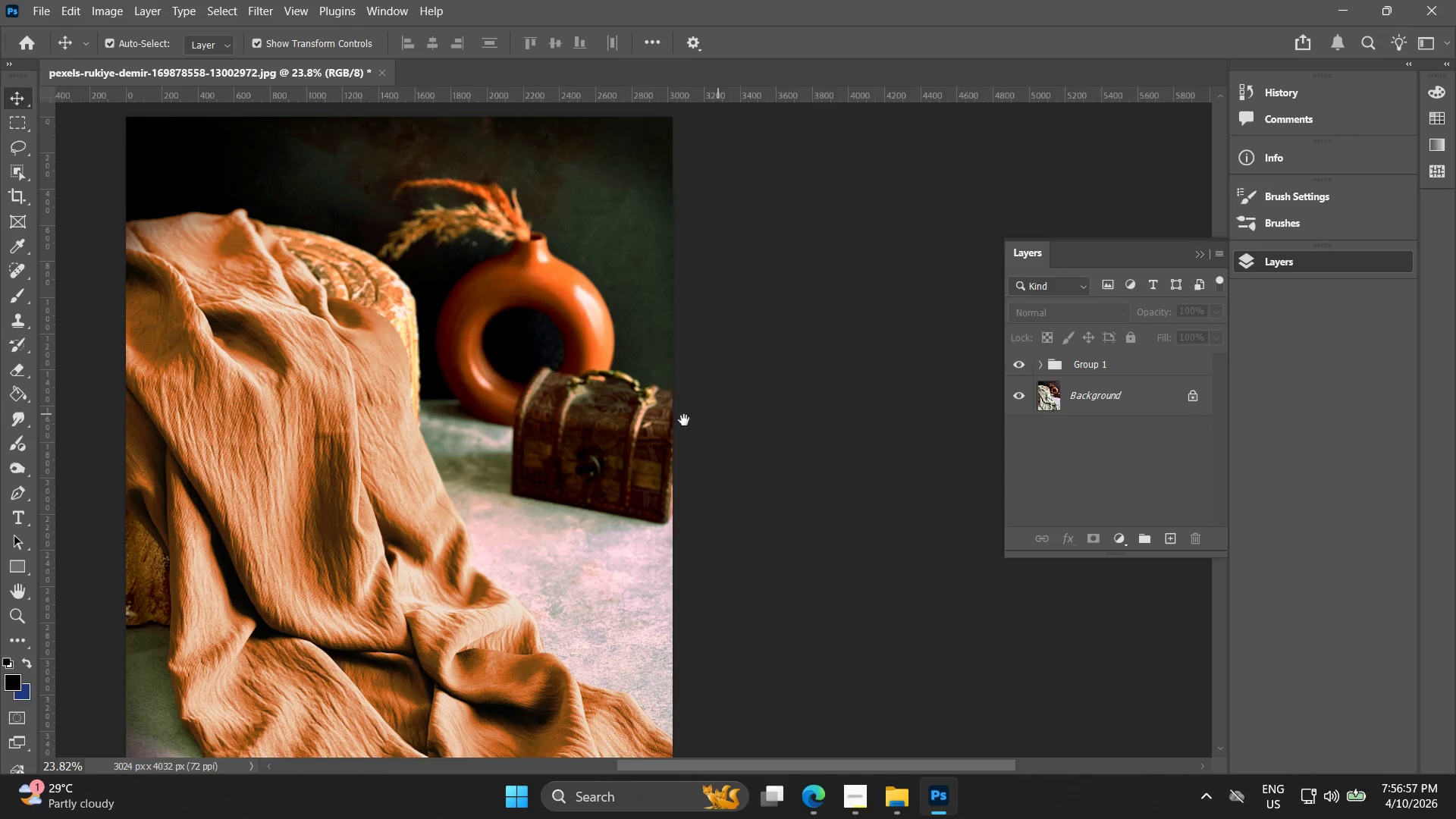 
left_click_drag(start_coordinate=[519, 374], to_coordinate=[366, 416])
 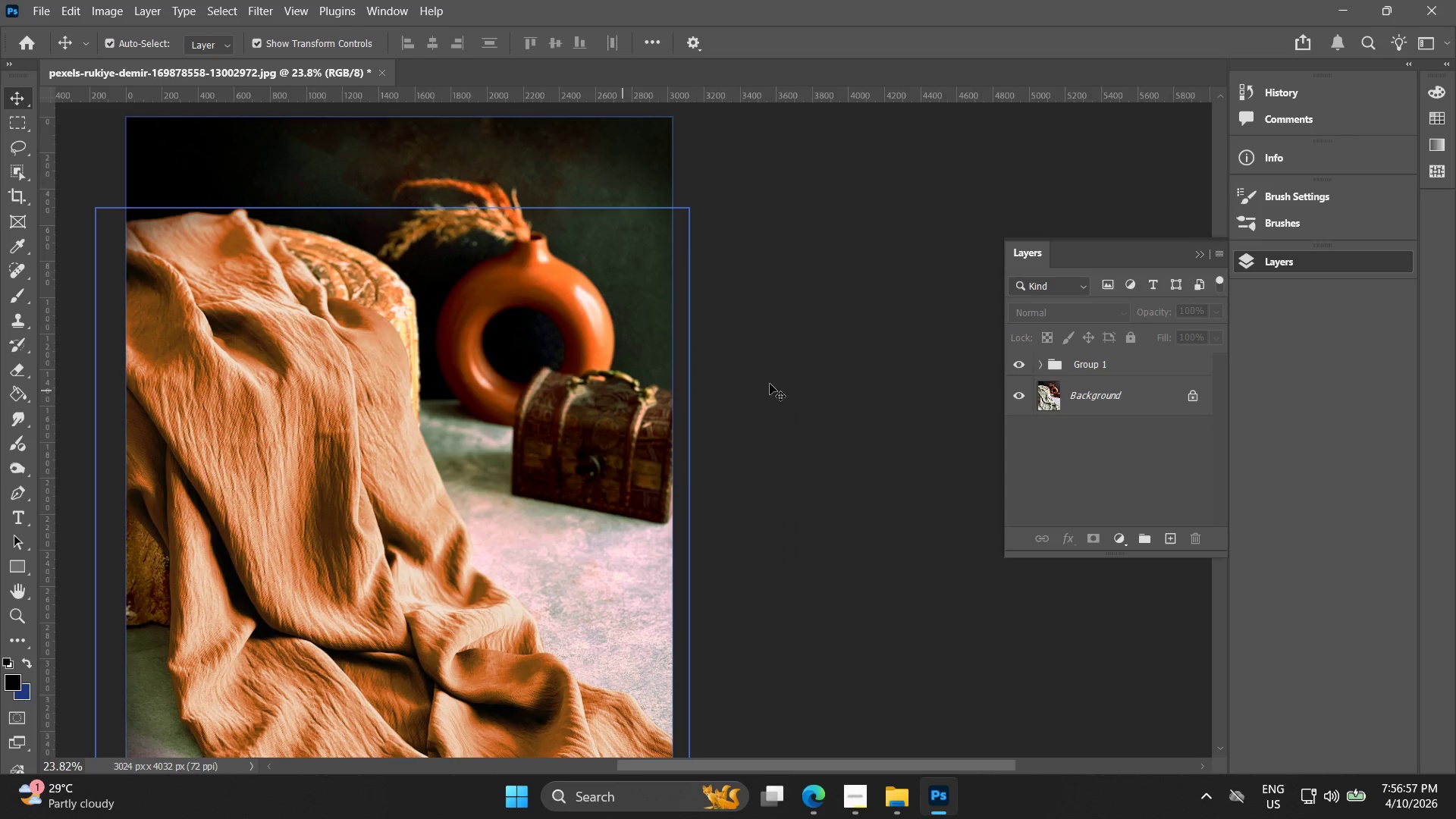 
scroll: coordinate [479, 365], scroll_direction: down, amount: 4.0
 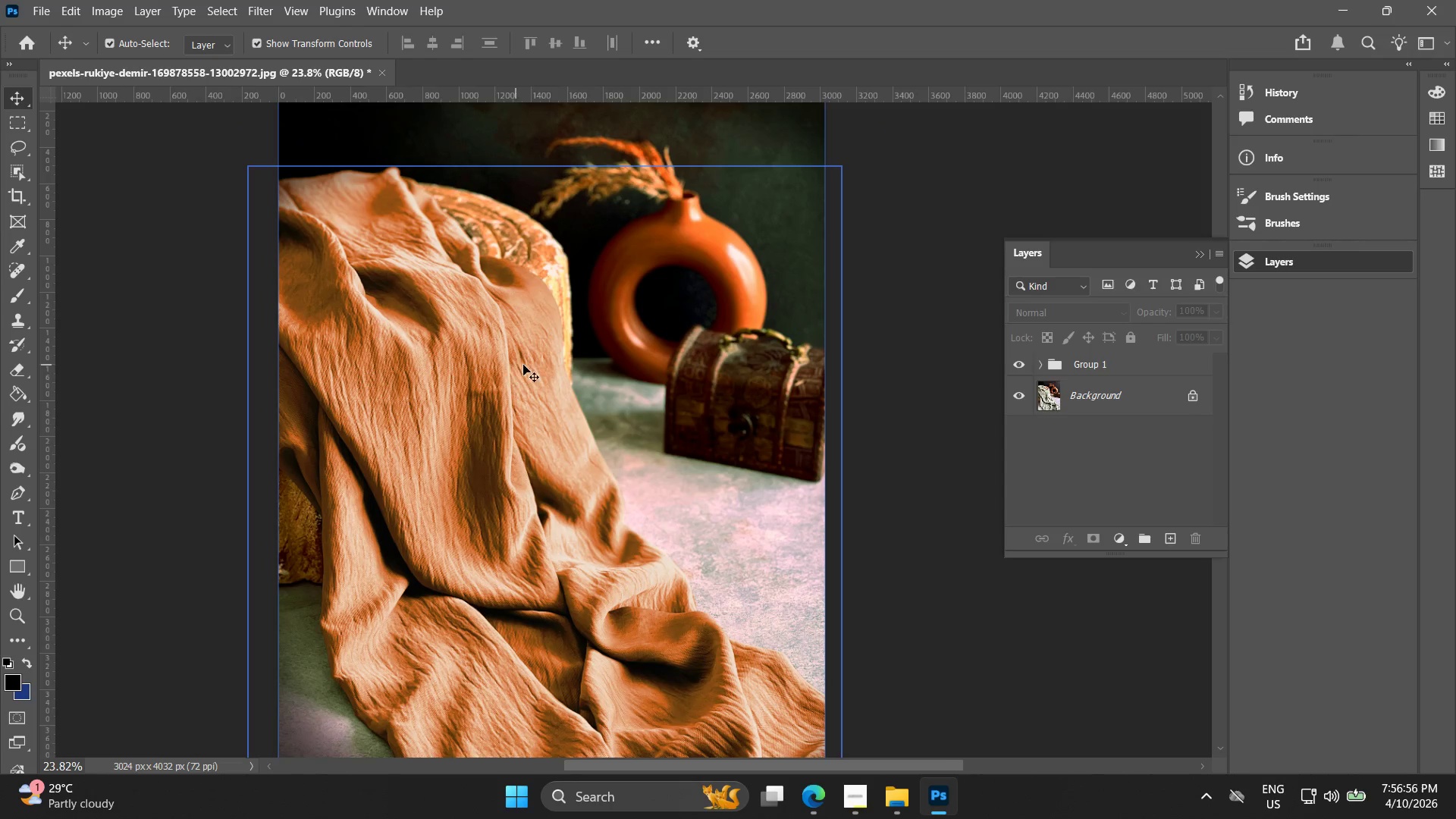 
left_click([798, 378])
 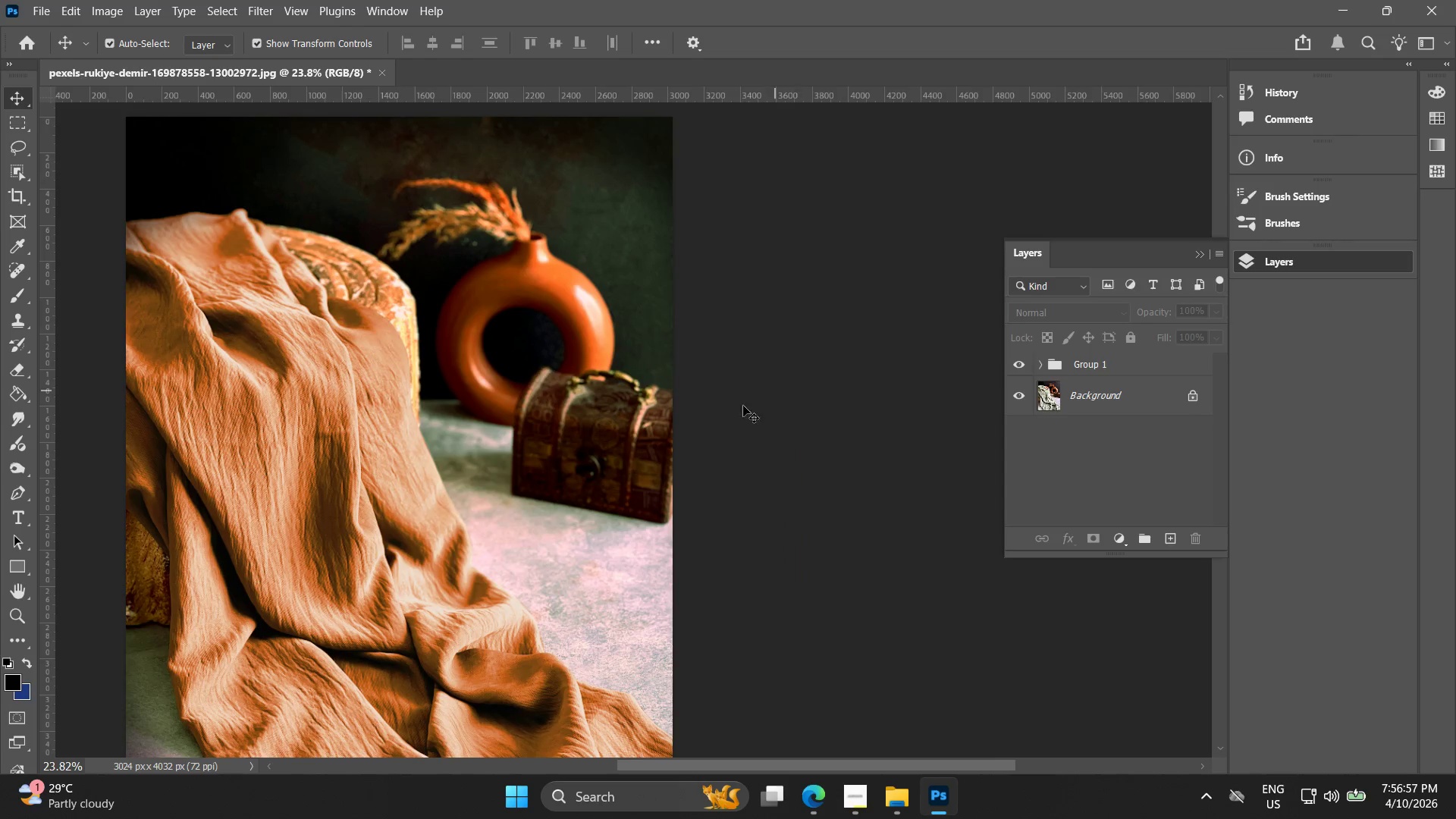 
hold_key(key=Space, duration=0.38)
 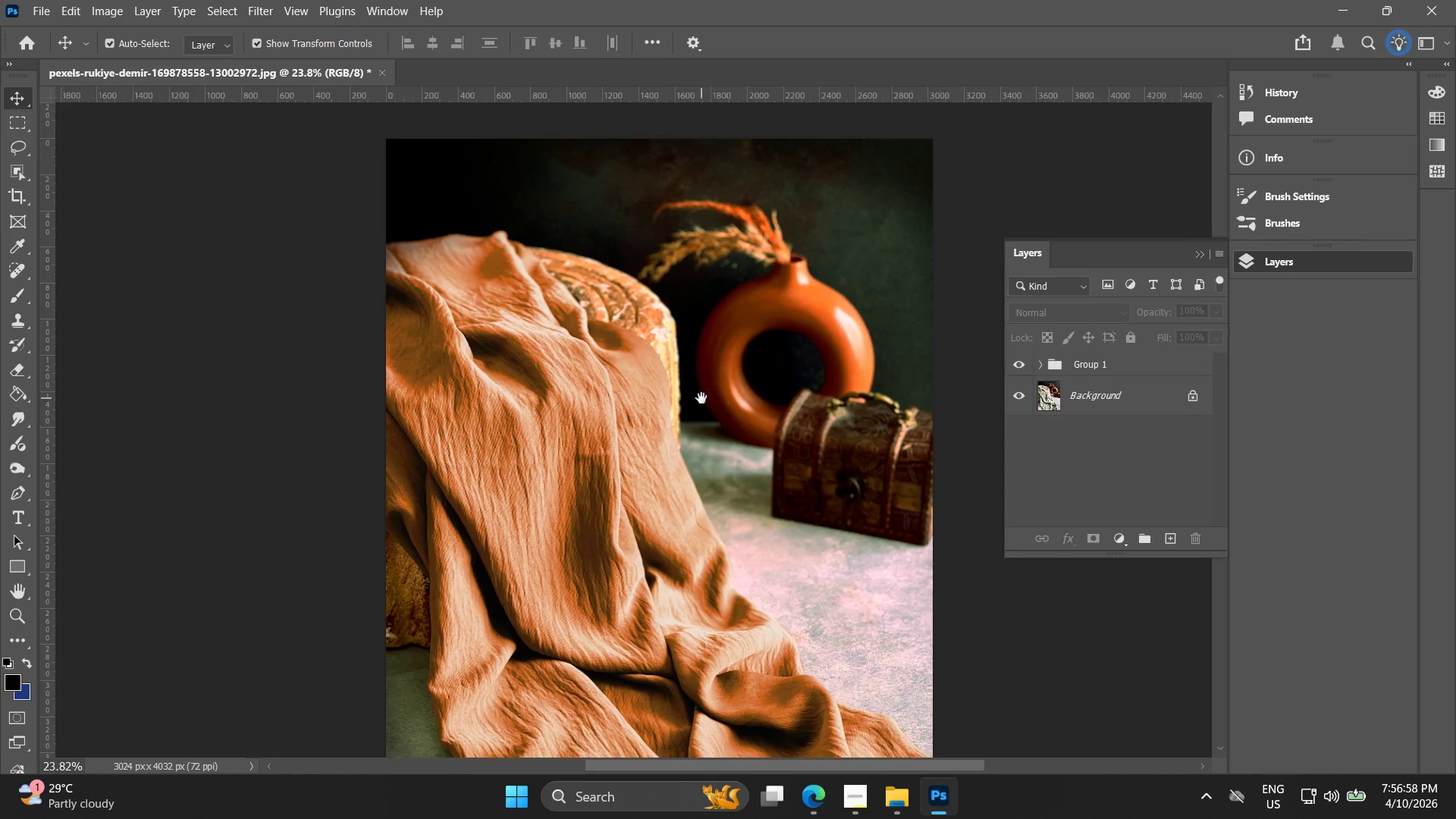 
left_click_drag(start_coordinate=[719, 421], to_coordinate=[810, 428])
 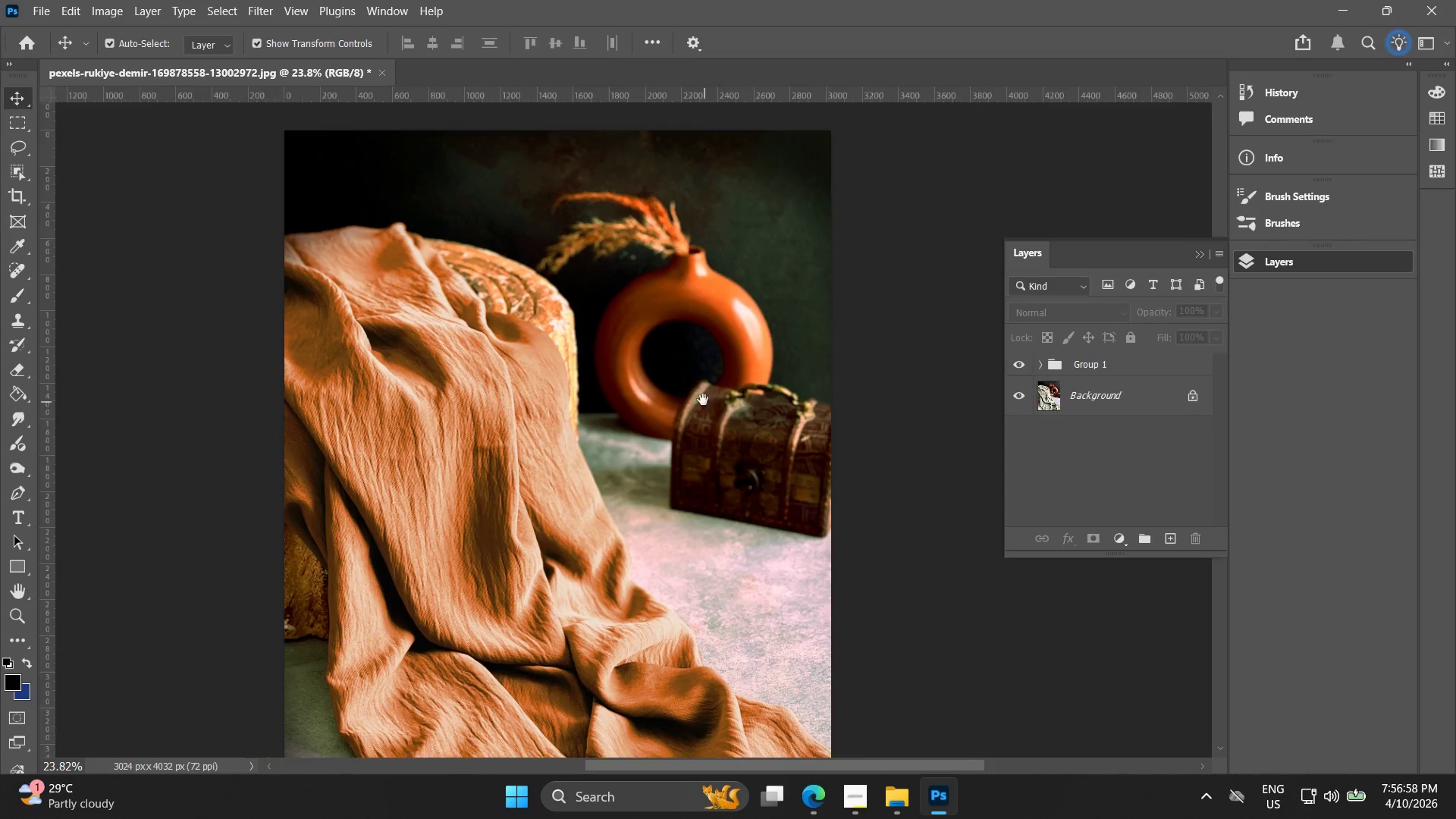 
hold_key(key=AltLeft, duration=0.7)
 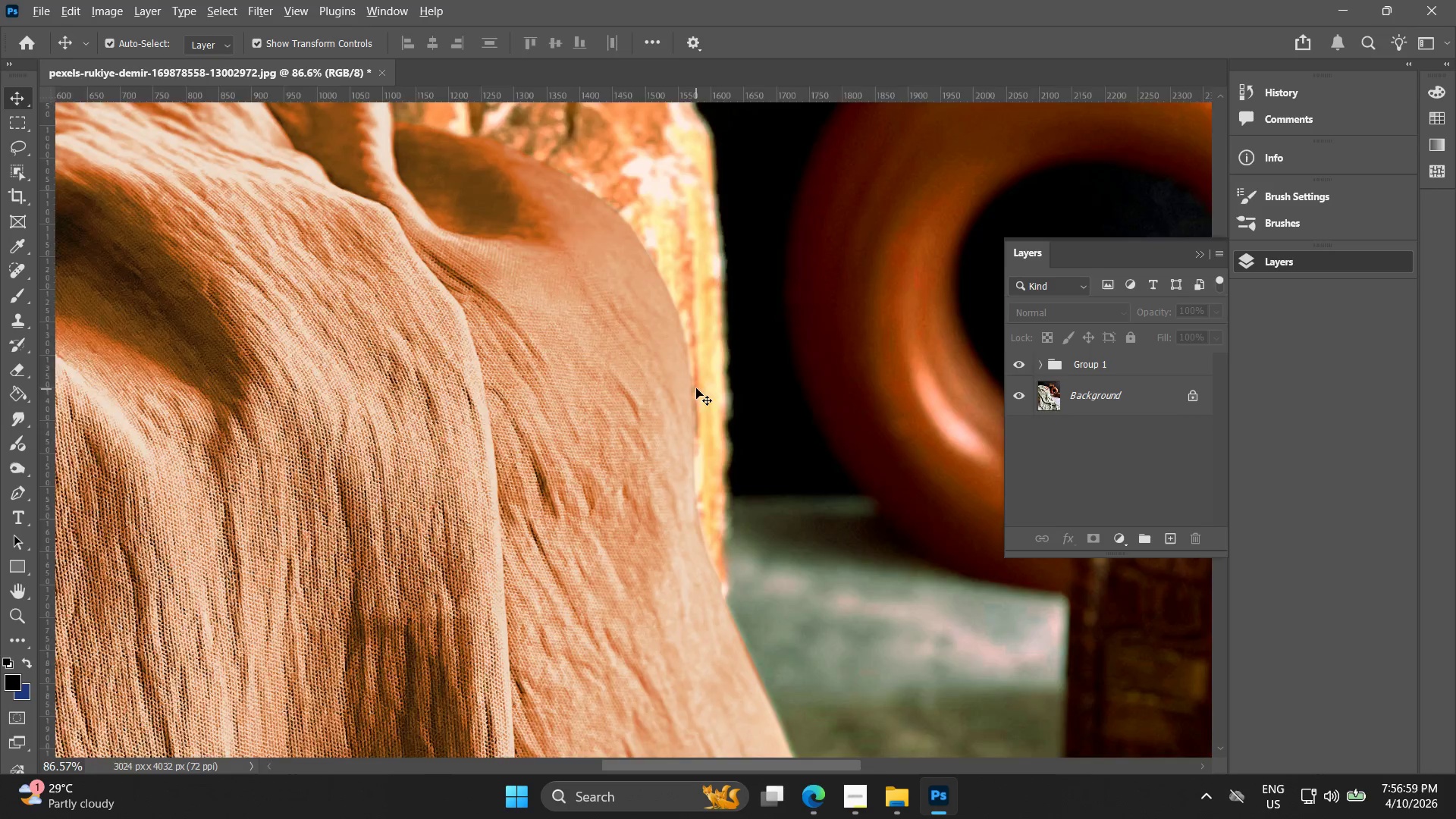 
key(Alt+AltLeft)
 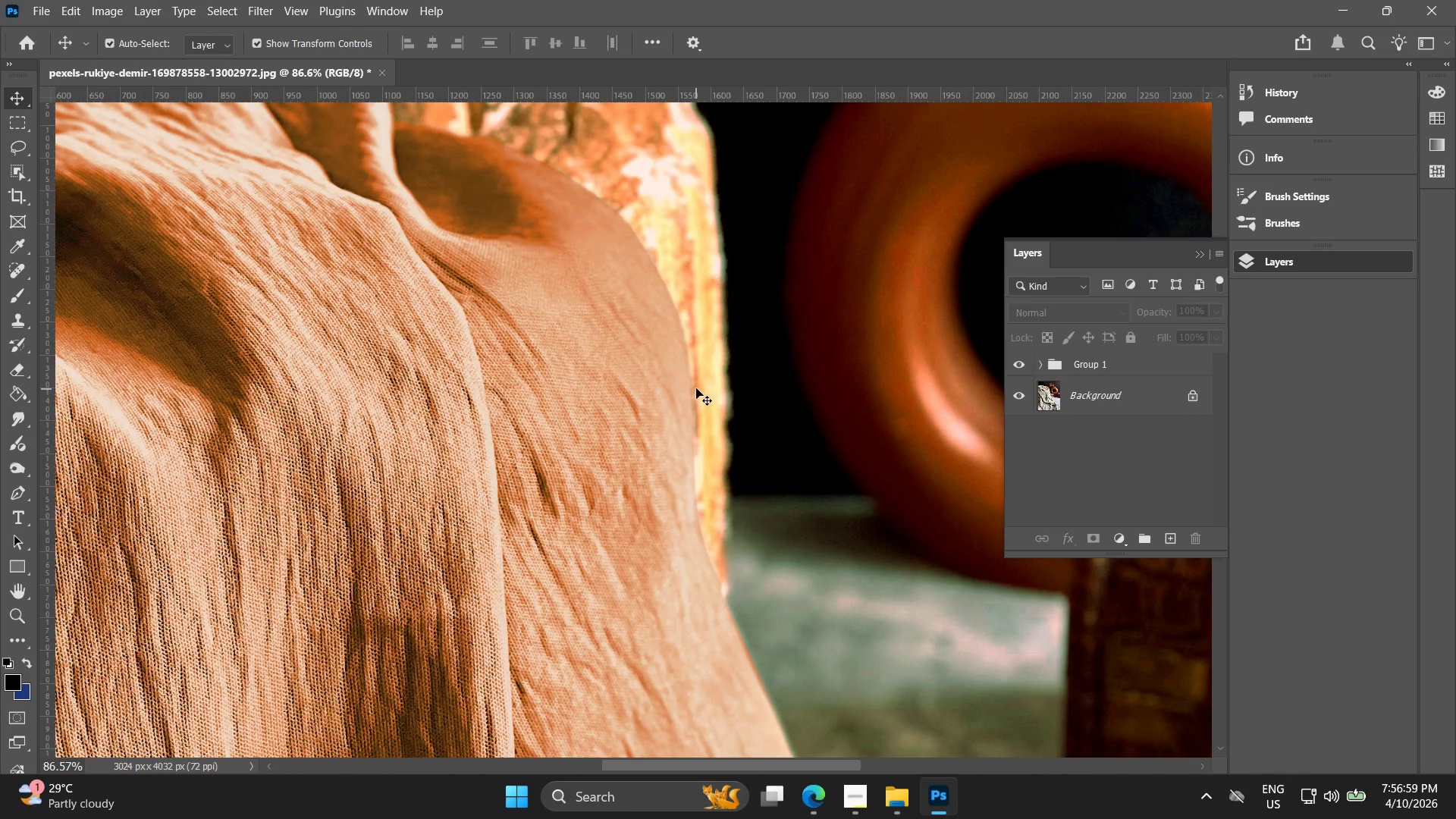 
hold_key(key=AltLeft, duration=0.53)
 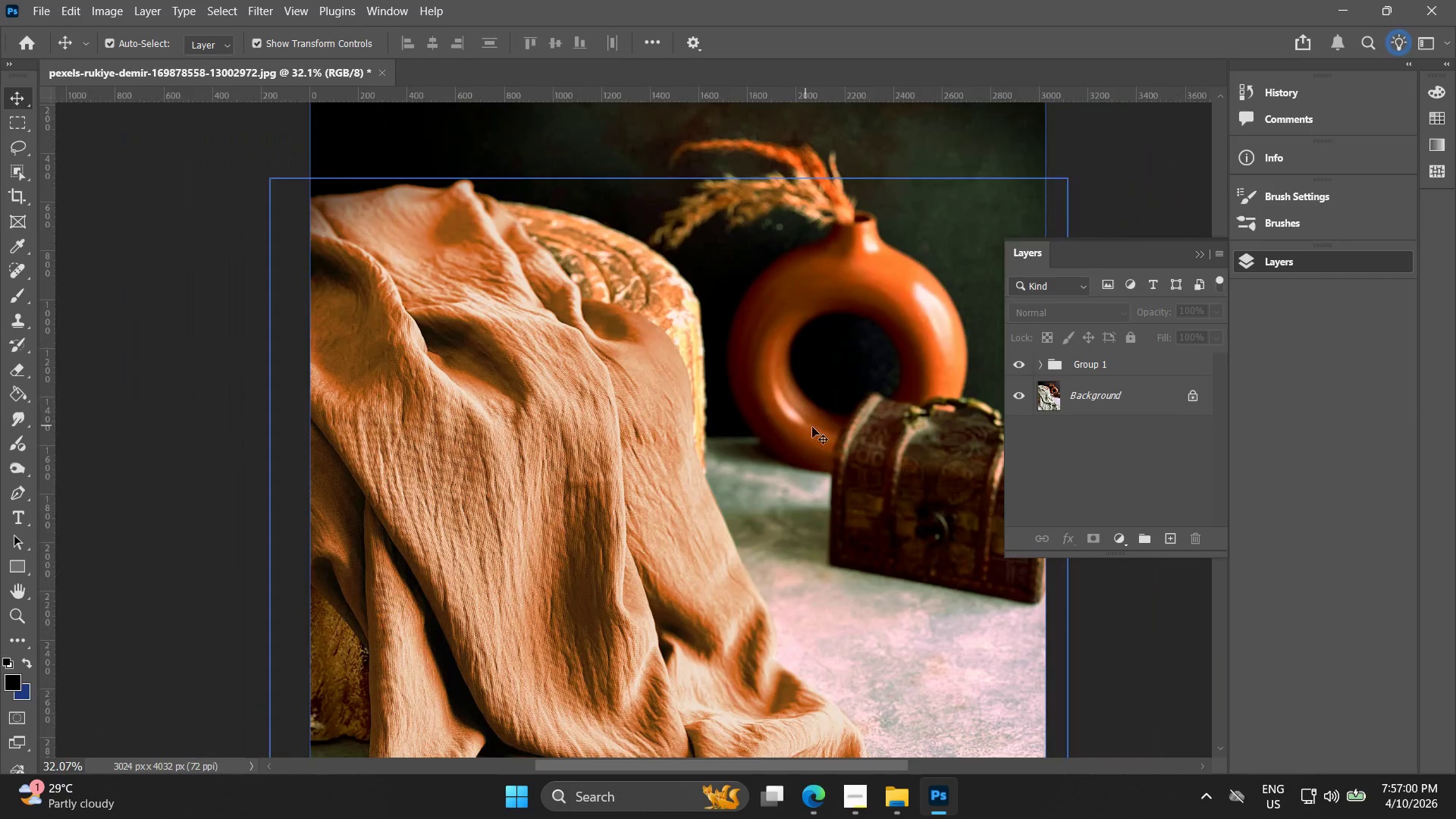 
hold_key(key=Space, duration=0.45)
 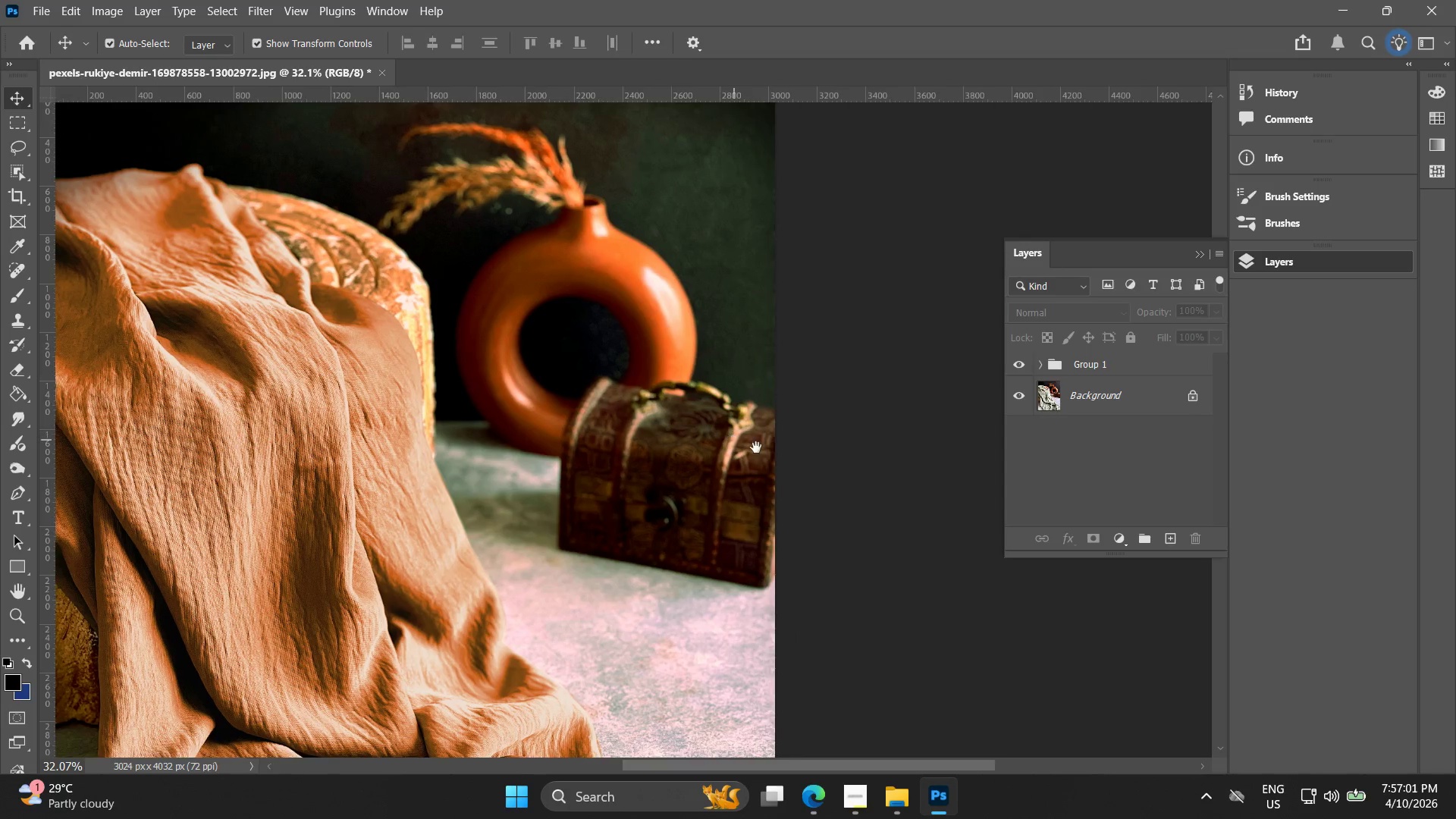 
left_click_drag(start_coordinate=[791, 427], to_coordinate=[519, 411])
 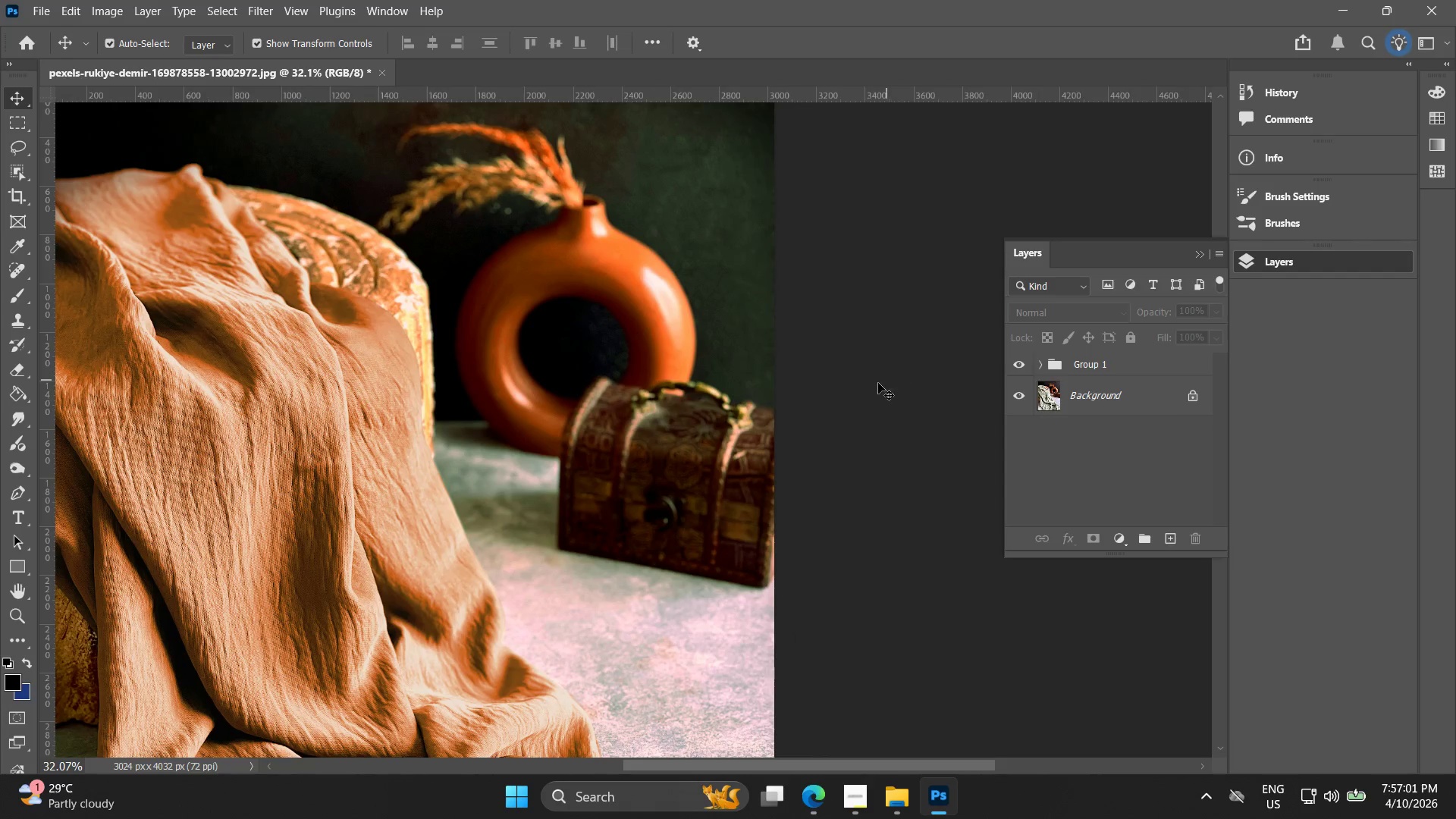 
scroll: coordinate [690, 410], scroll_direction: up, amount: 4.0
 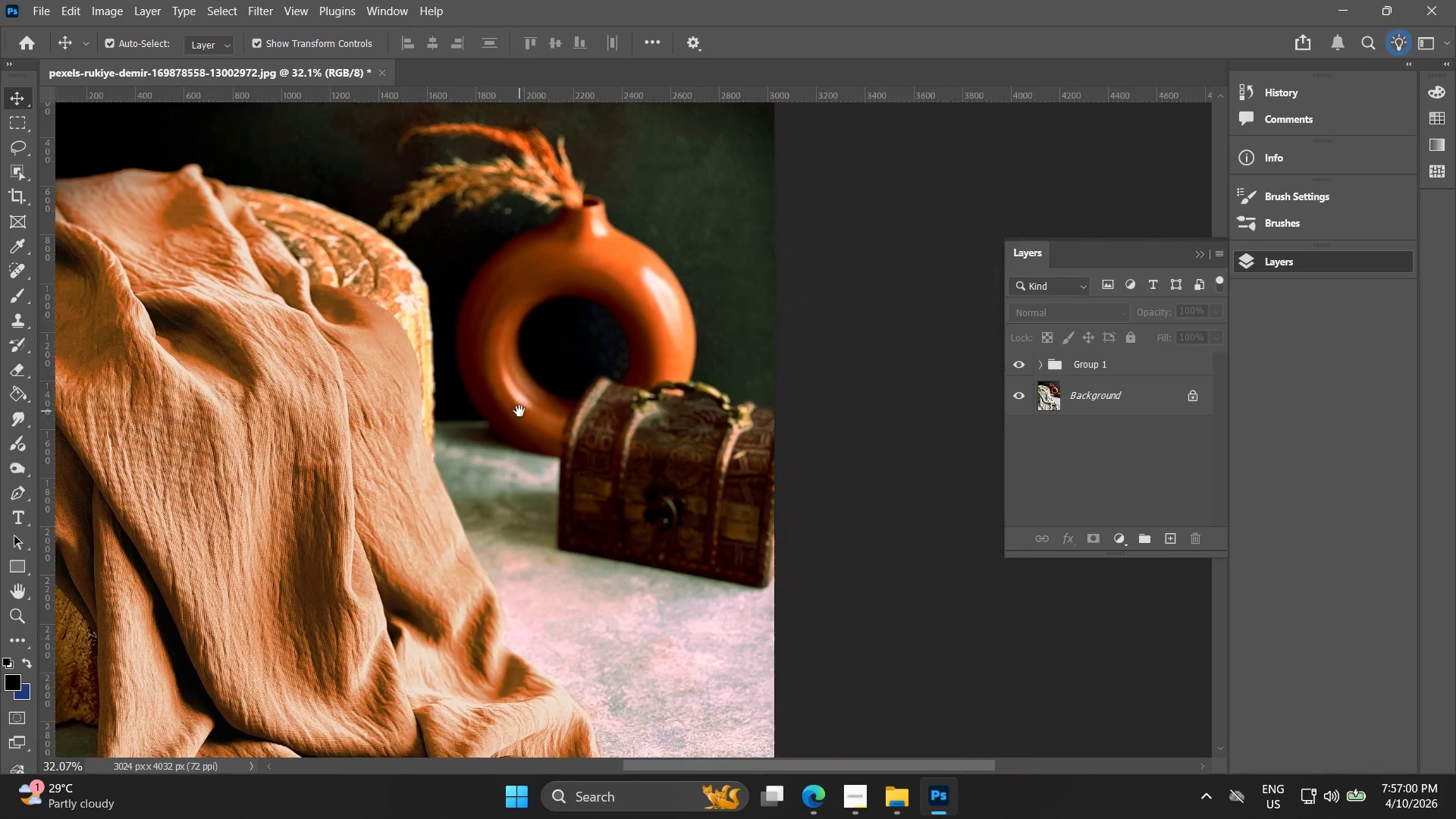 
hold_key(key=Space, duration=0.41)
 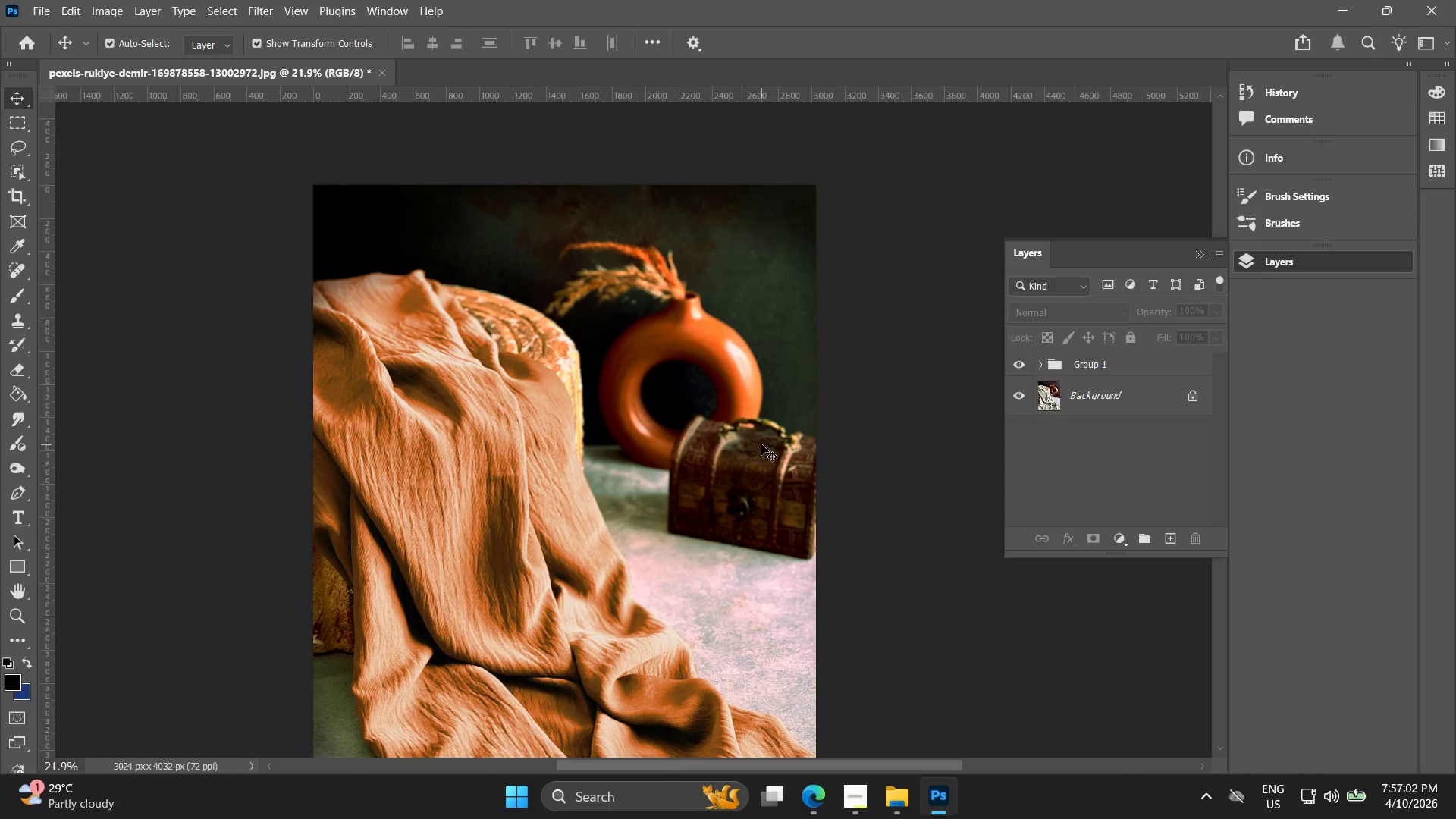 
left_click_drag(start_coordinate=[733, 440], to_coordinate=[800, 466])
 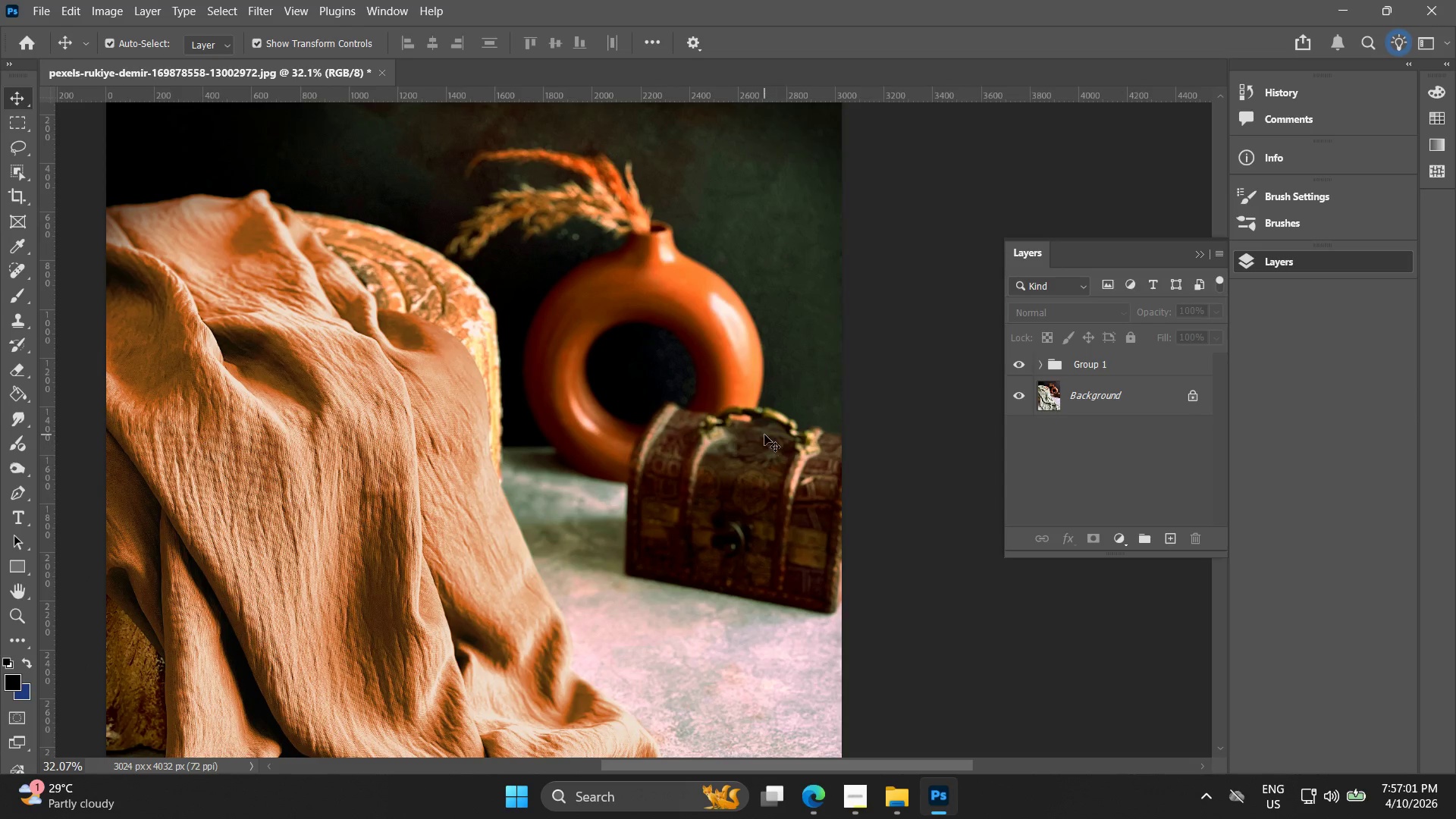 
key(Alt+AltLeft)
 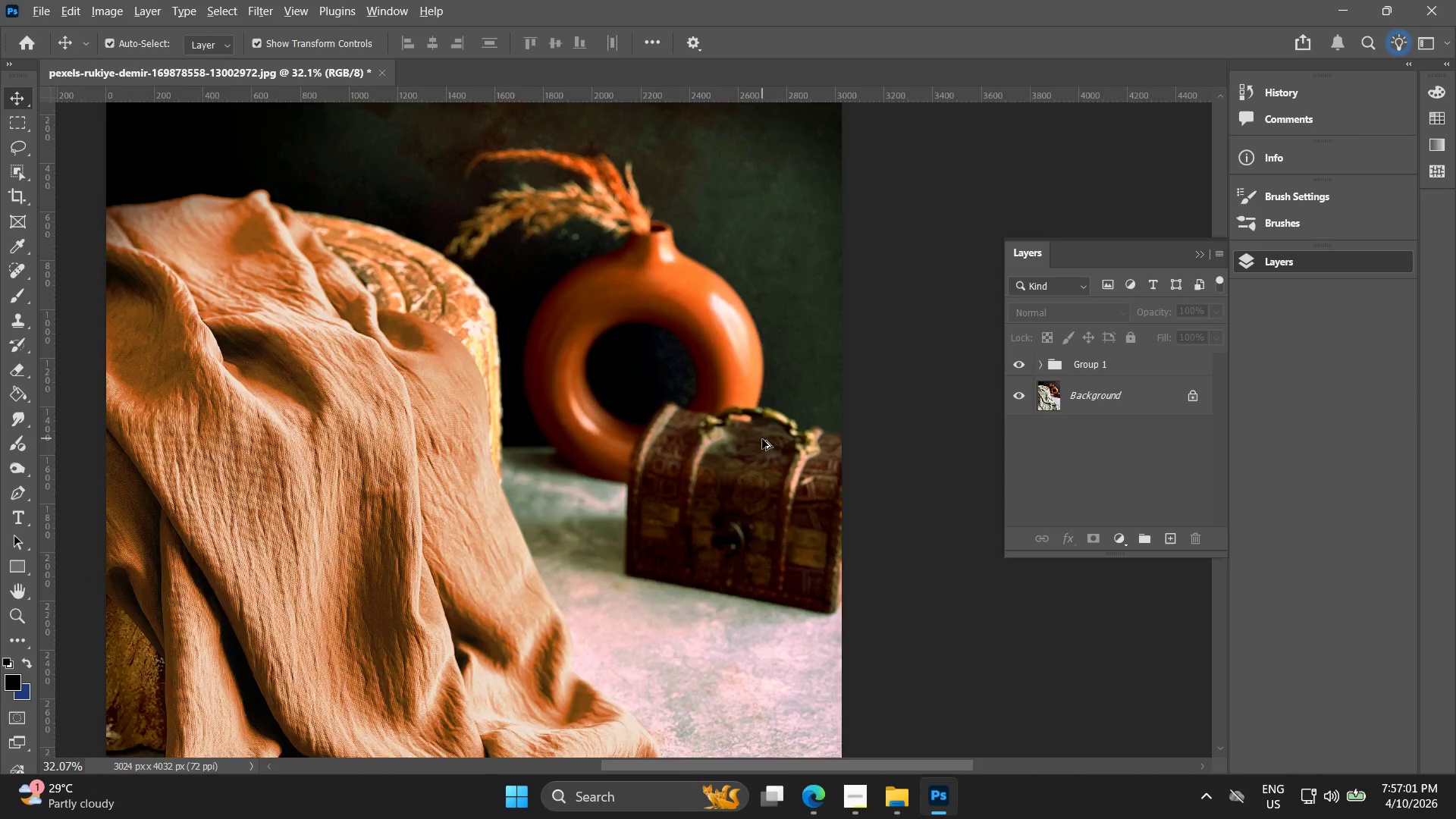 
hold_key(key=Space, duration=1.06)
 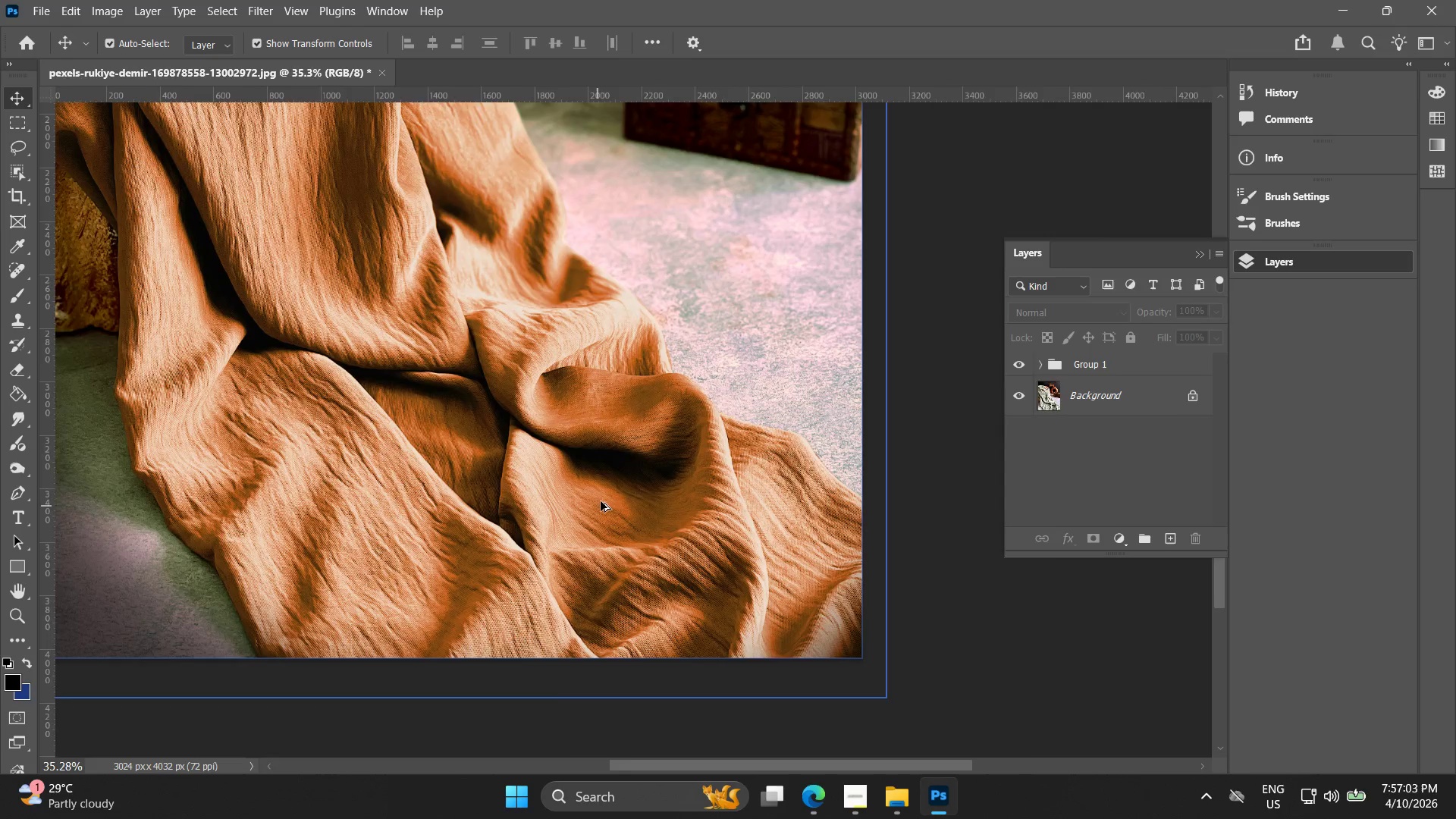 
left_click_drag(start_coordinate=[753, 457], to_coordinate=[633, 283])
 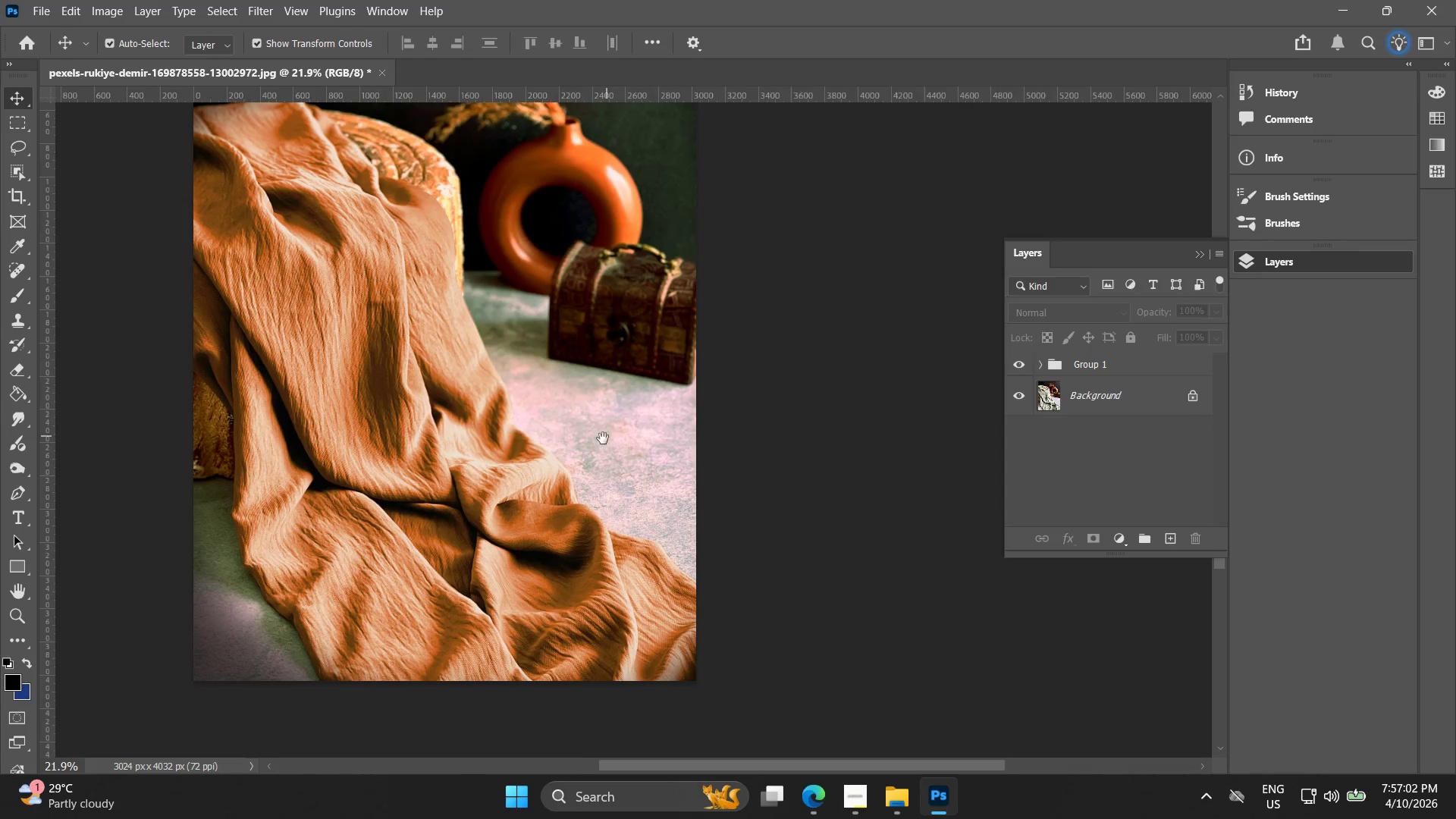 
scroll: coordinate [762, 444], scroll_direction: down, amount: 4.0
 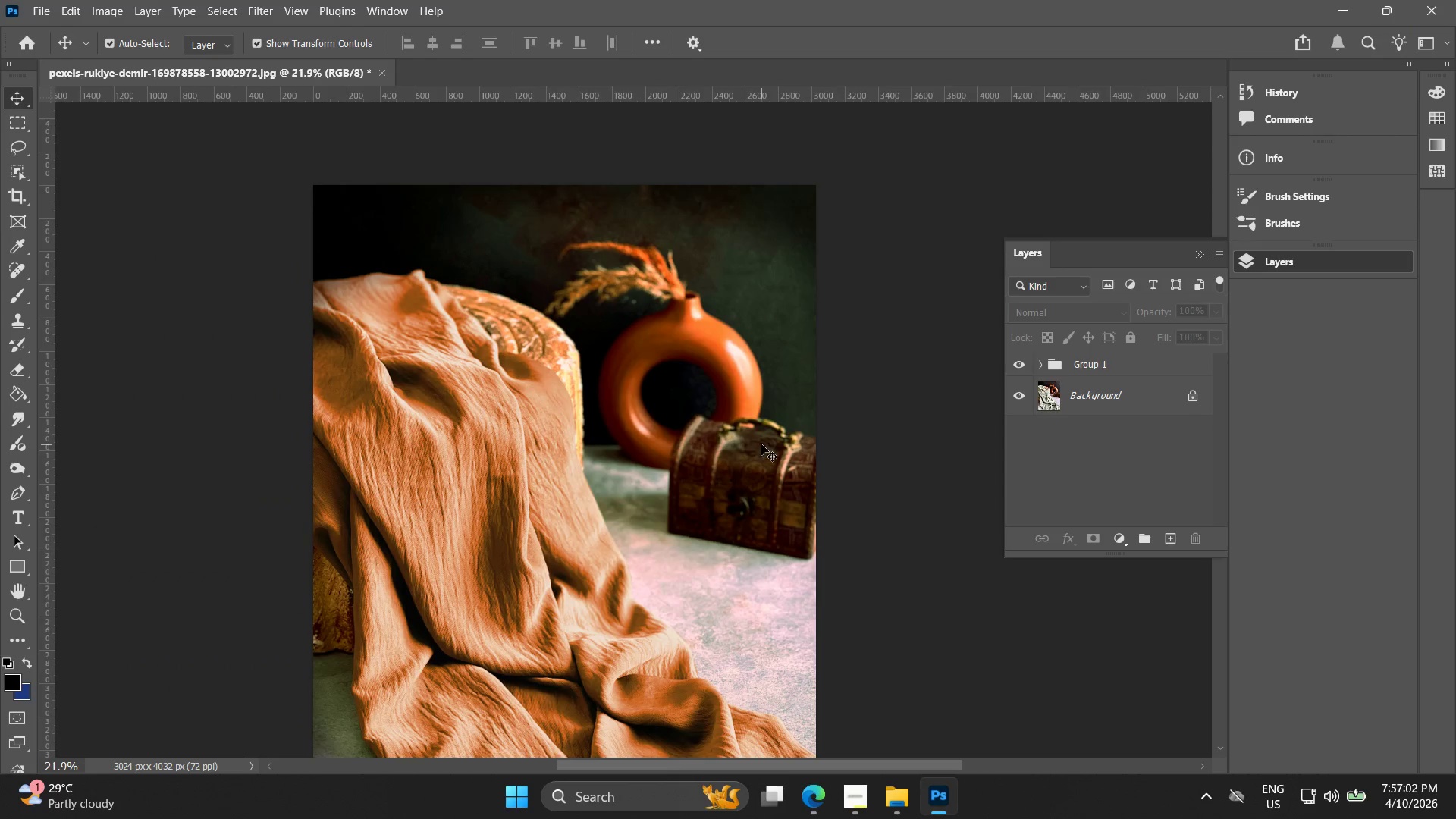 
left_click_drag(start_coordinate=[603, 438], to_coordinate=[668, 358])
 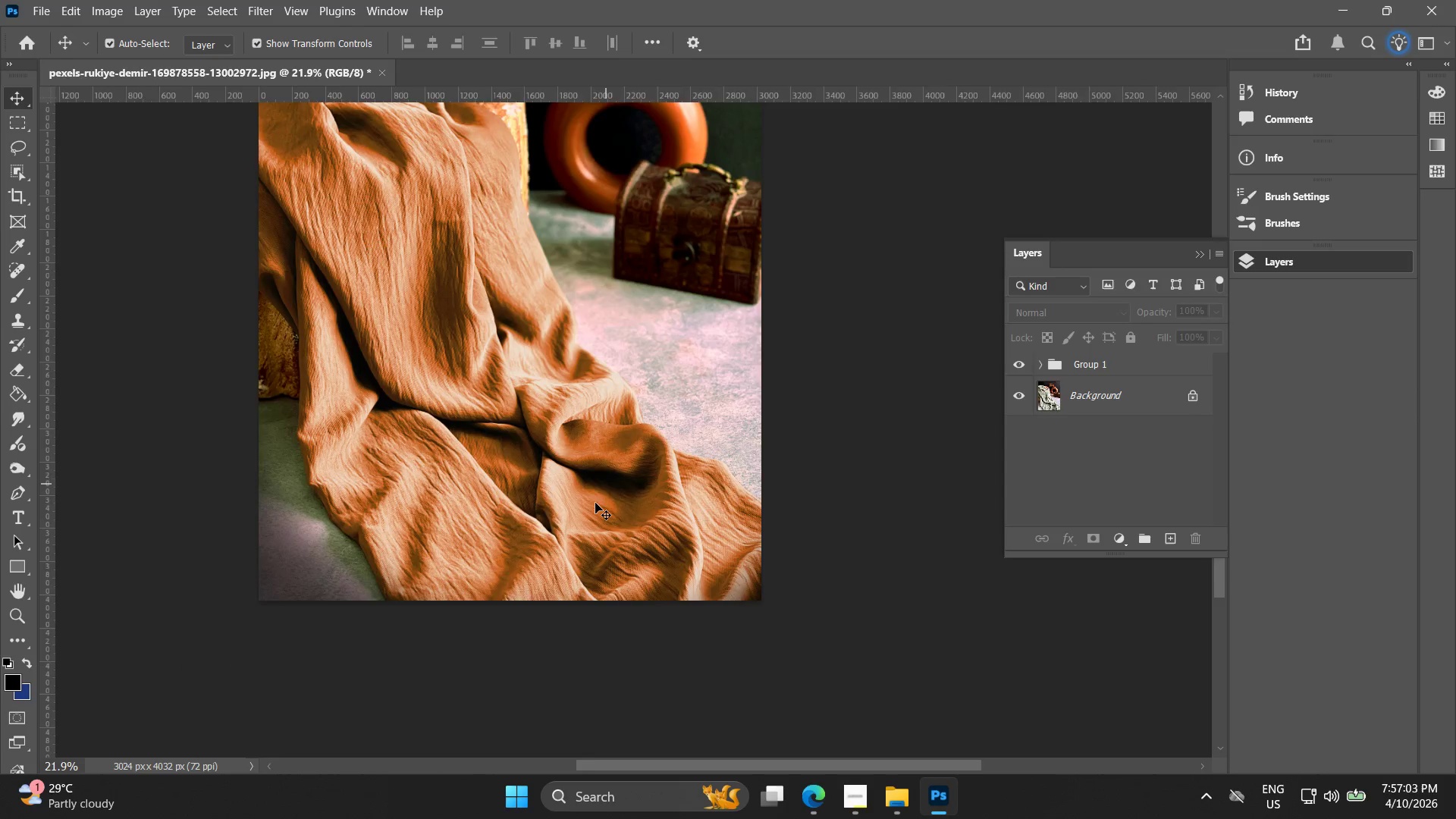 
hold_key(key=AltLeft, duration=1.39)
 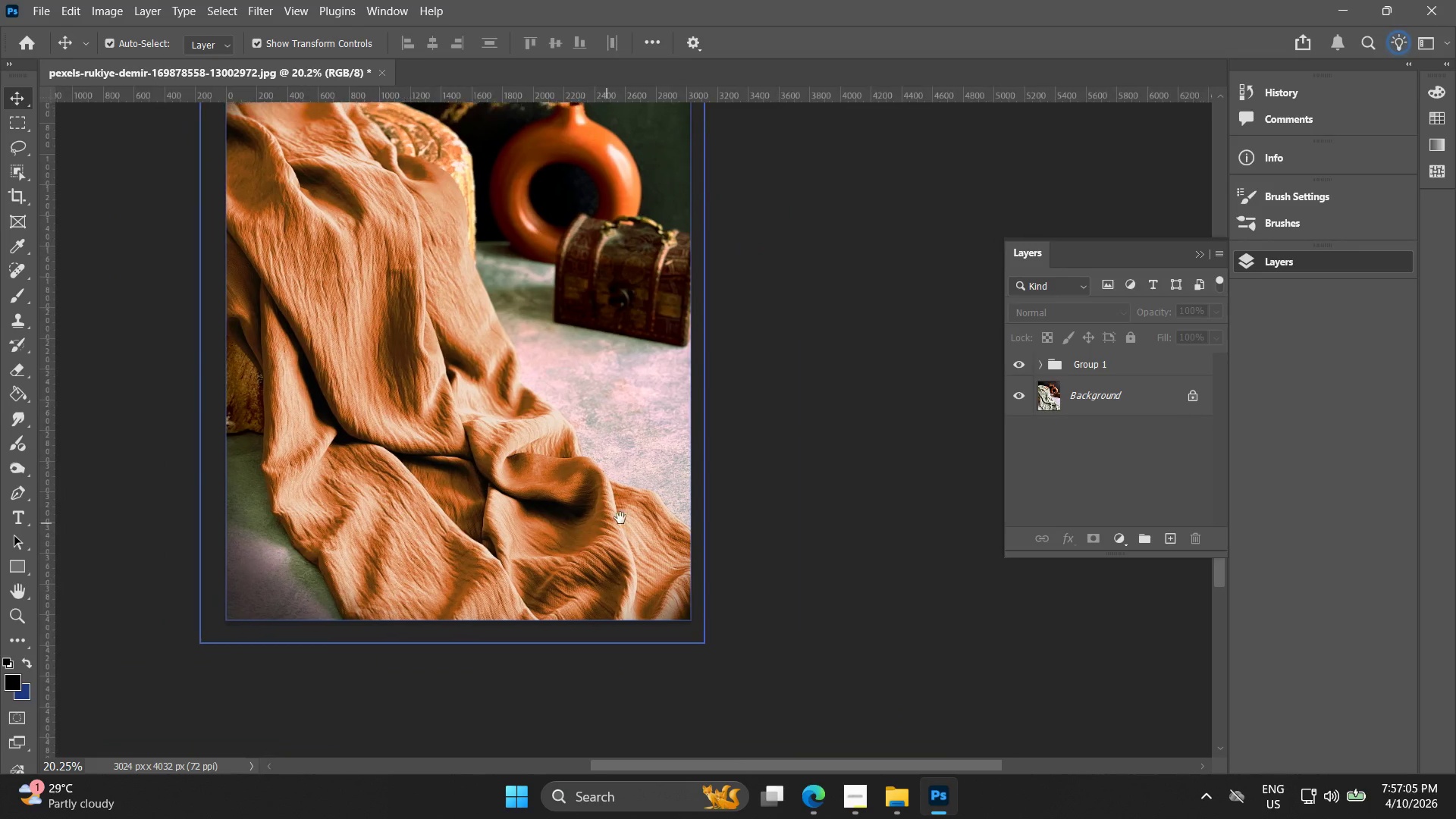 
hold_key(key=Space, duration=0.39)
 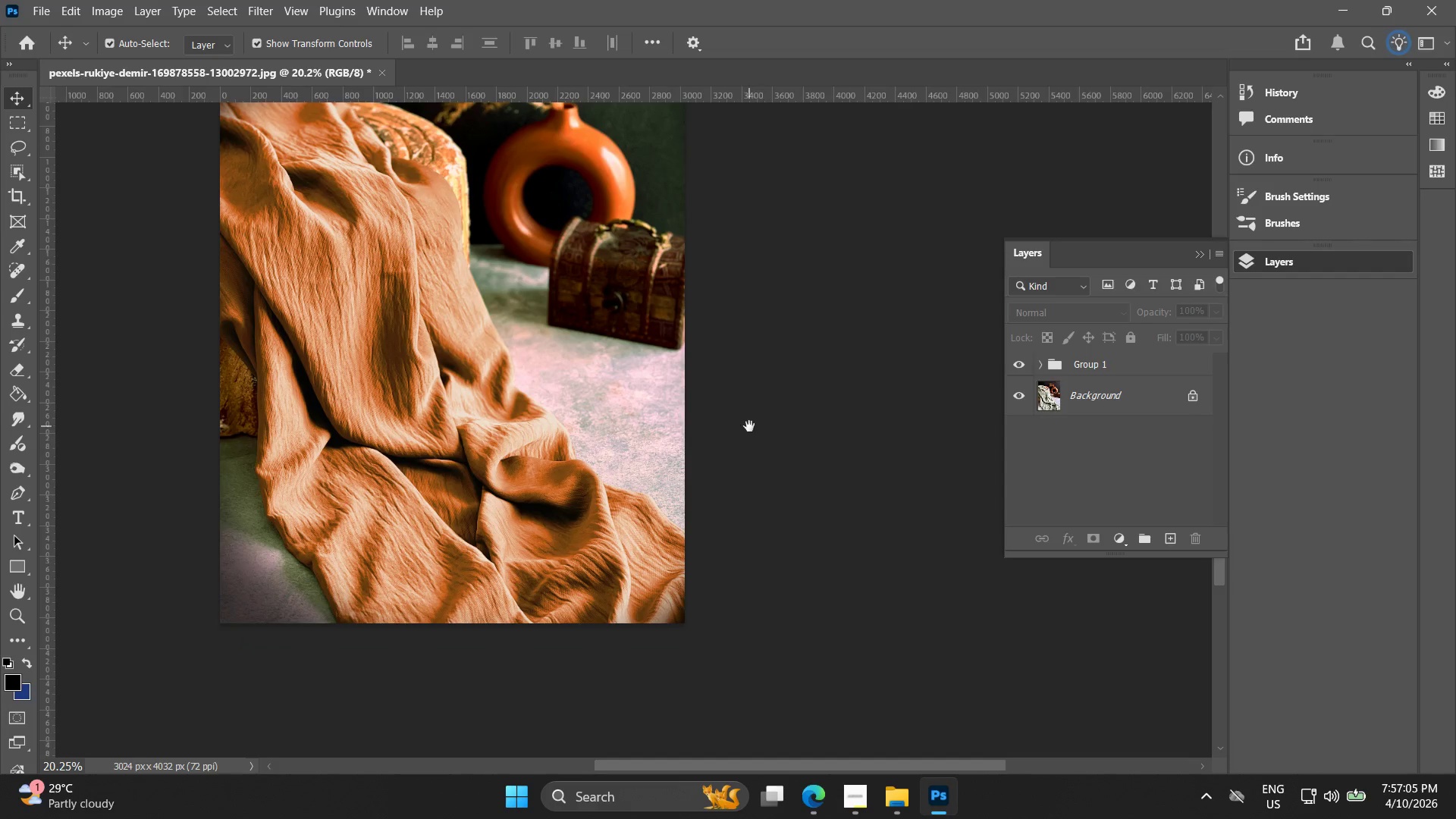 
left_click_drag(start_coordinate=[650, 504], to_coordinate=[592, 534])
 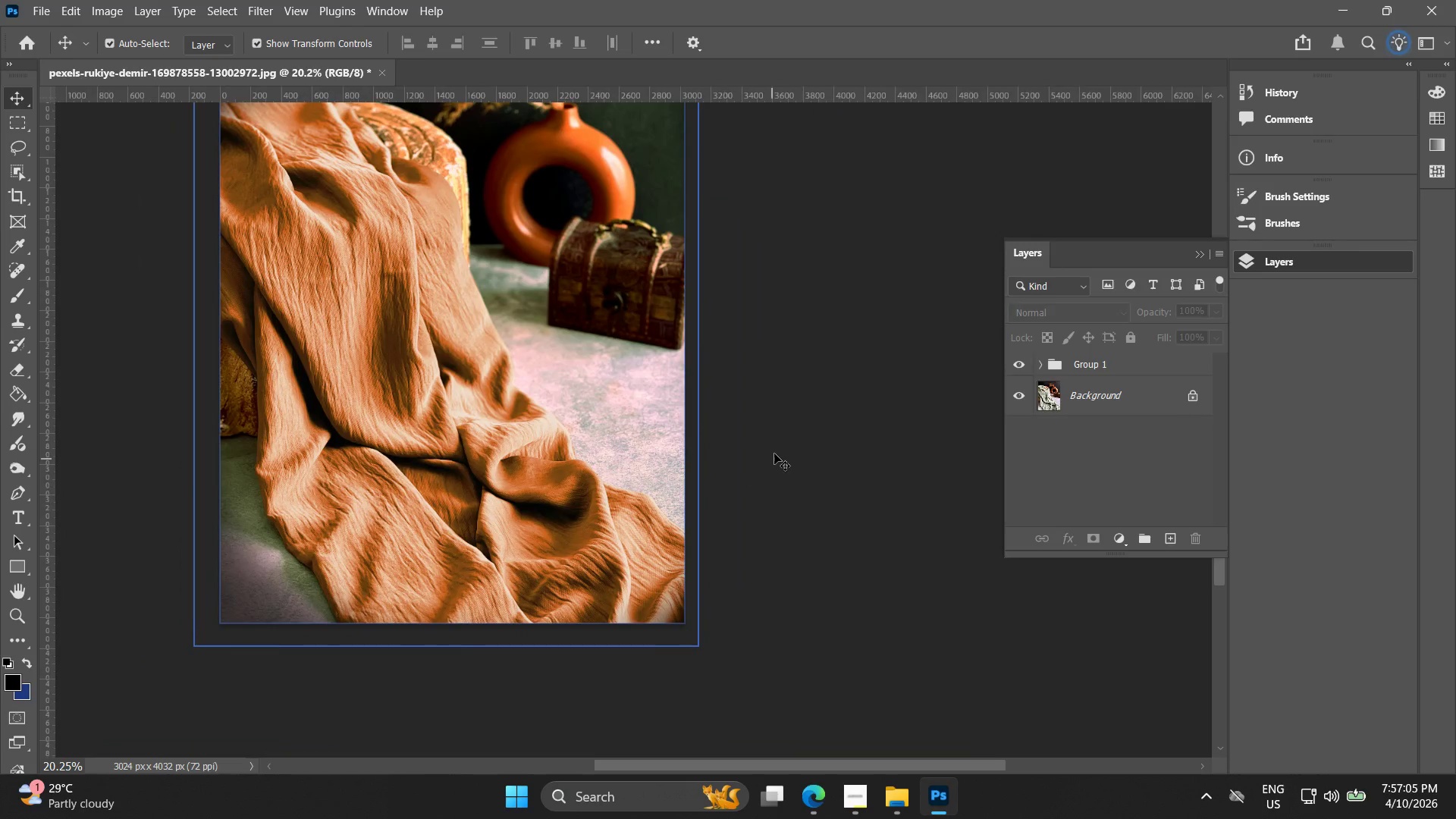 
scroll: coordinate [607, 496], scroll_direction: down, amount: 1.0
 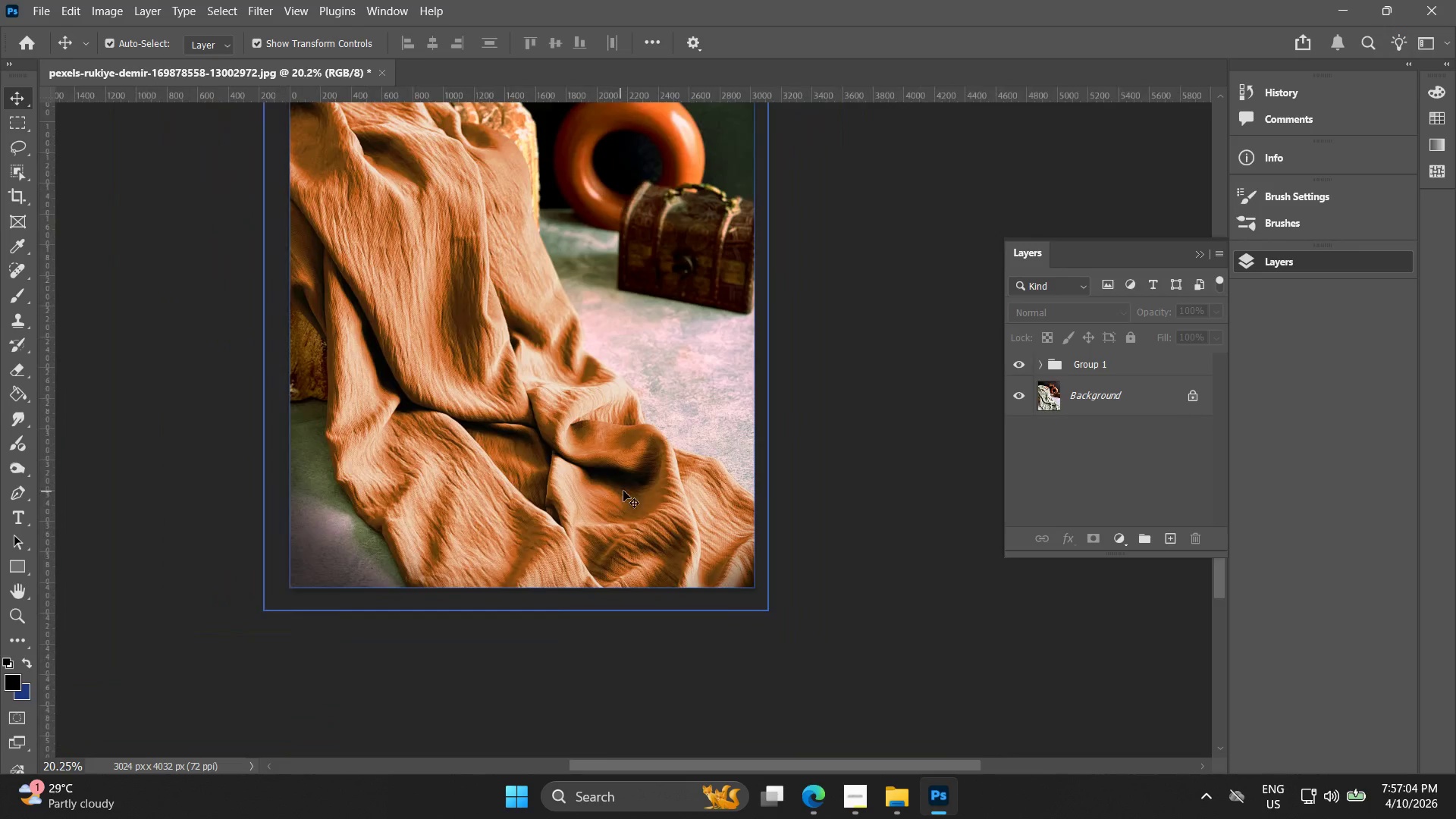 
double_click([774, 453])
 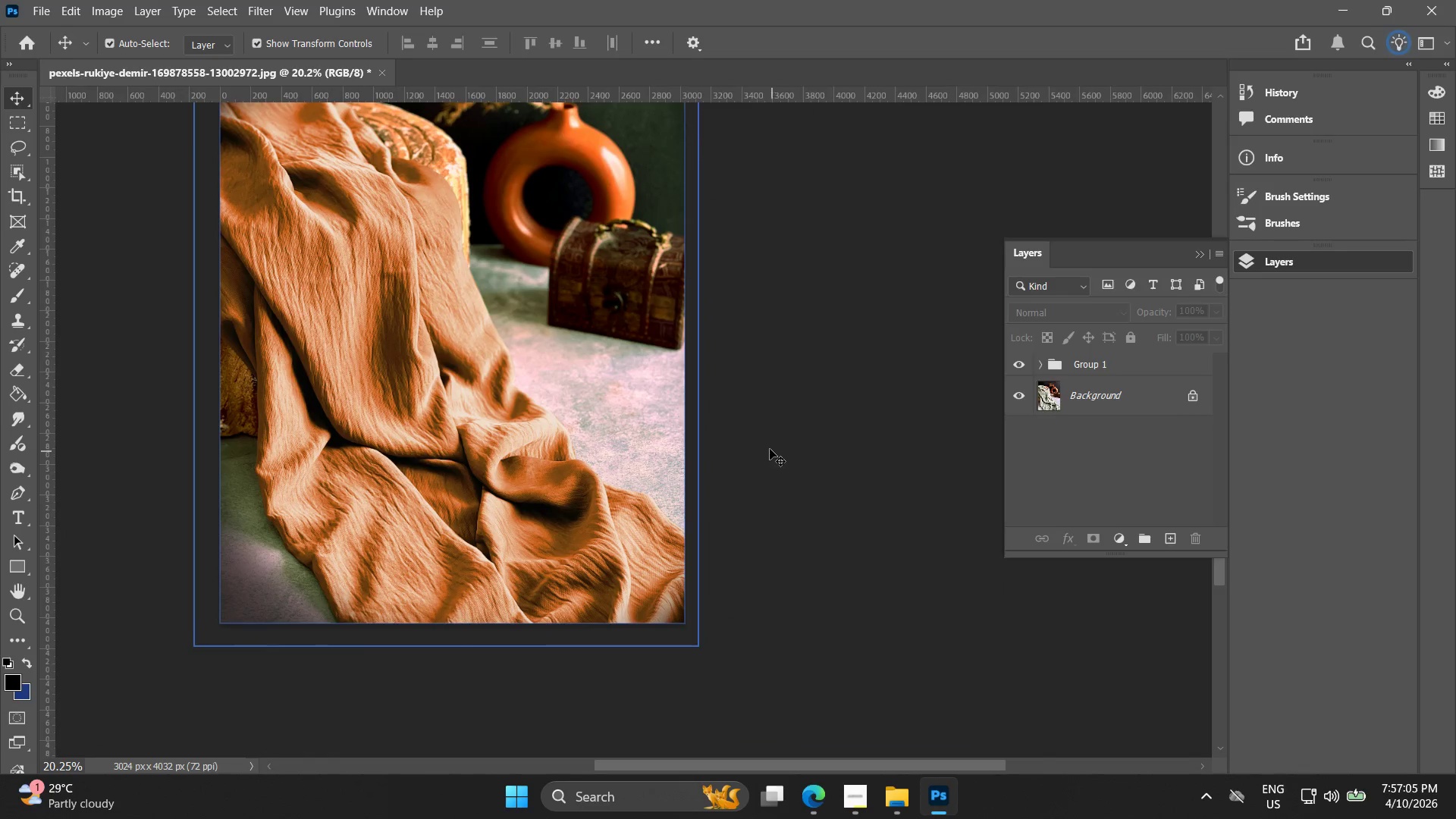 
hold_key(key=Space, duration=0.61)
 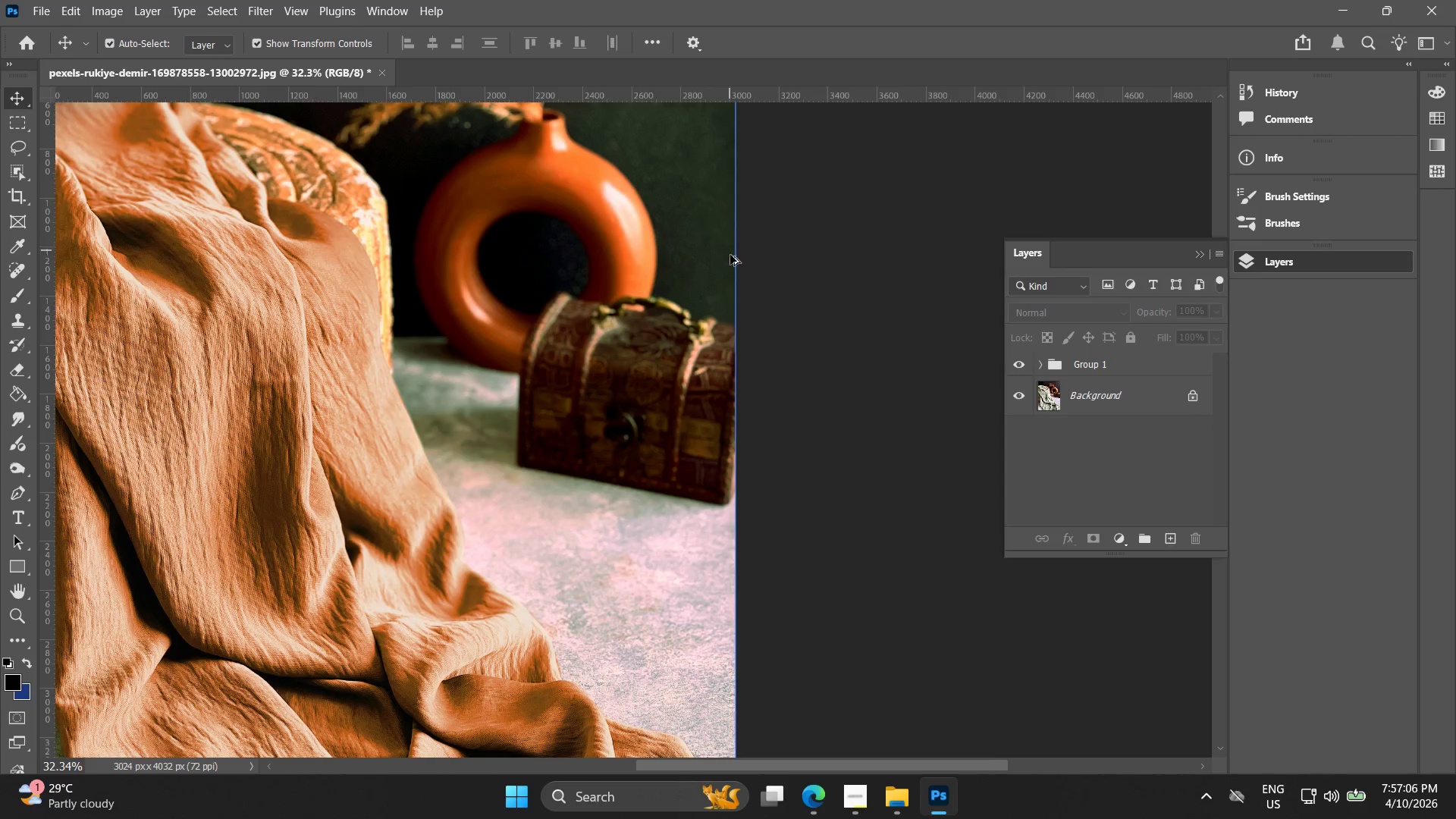 
left_click_drag(start_coordinate=[749, 428], to_coordinate=[768, 544])
 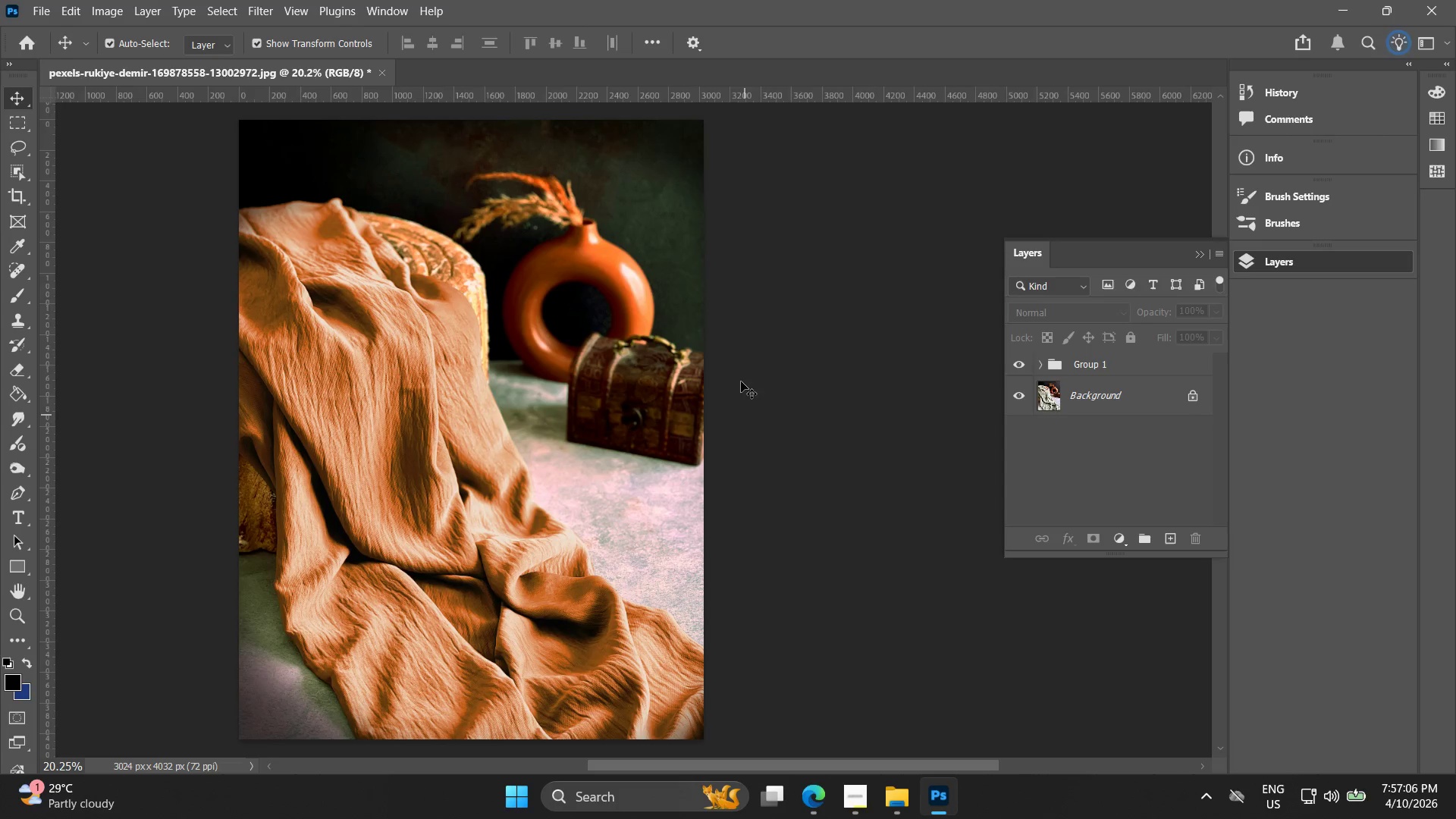 
hold_key(key=Space, duration=1.75)
 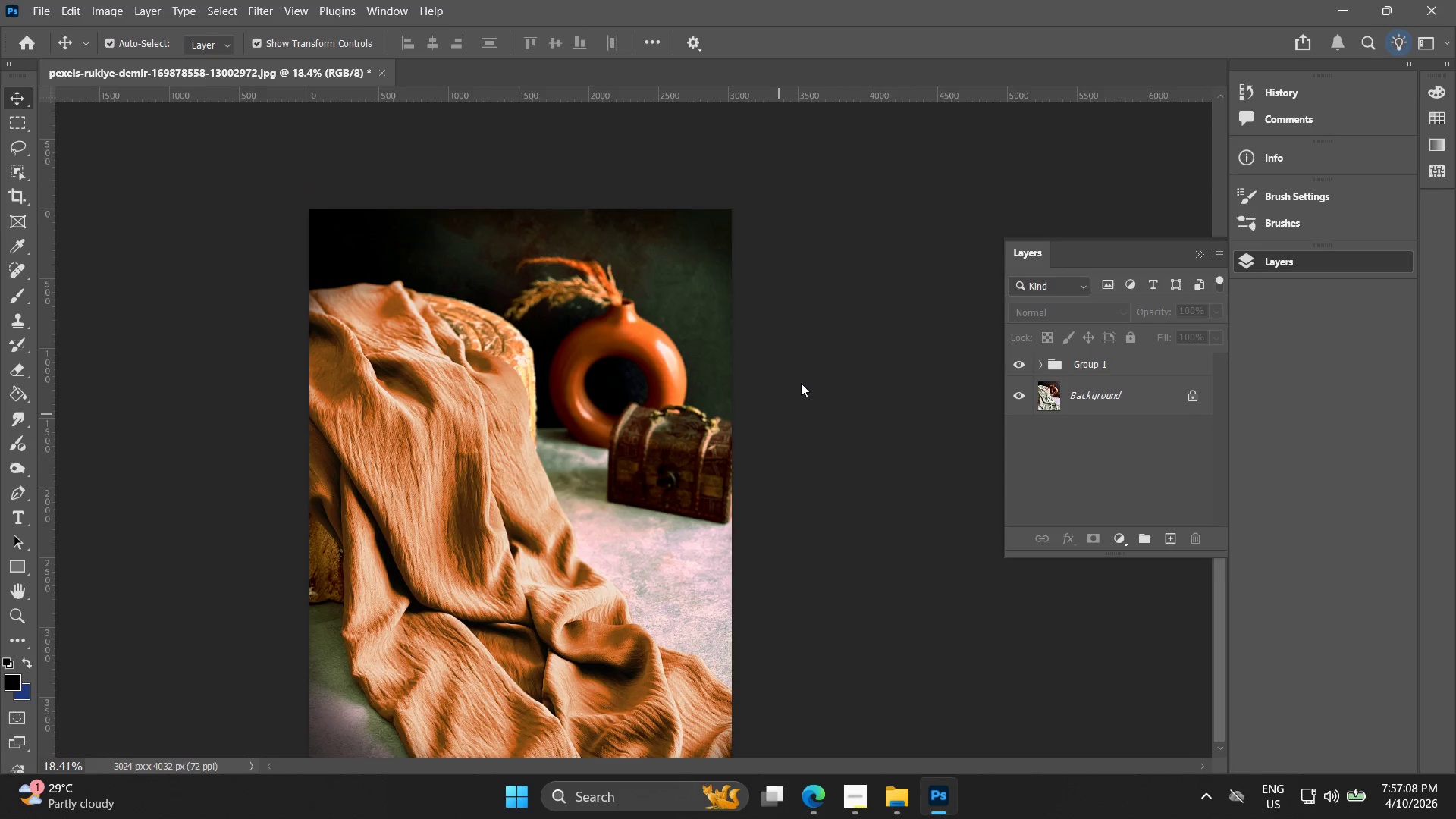 
hold_key(key=AltLeft, duration=1.39)
 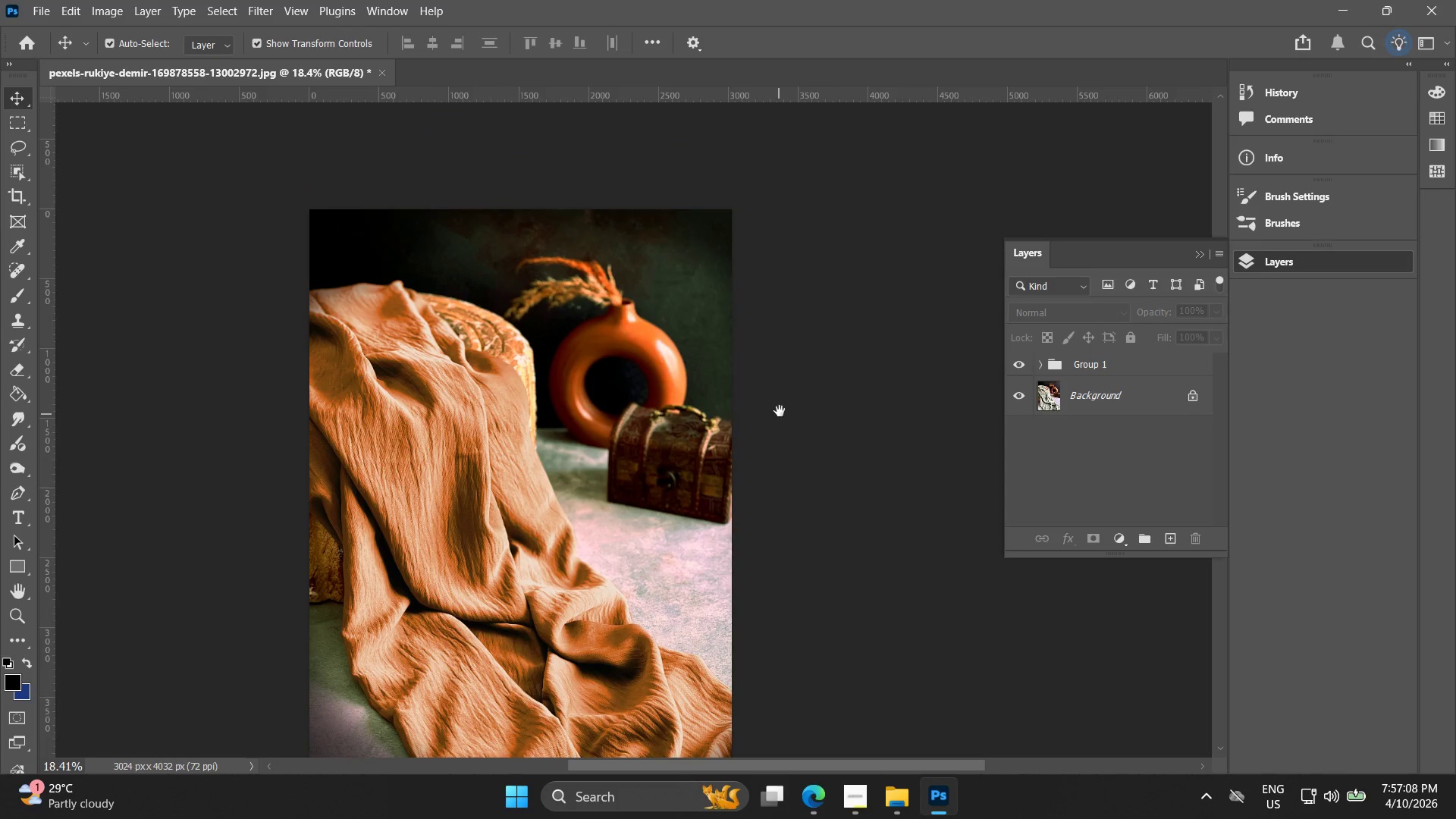 
hold_key(key=Space, duration=0.36)
 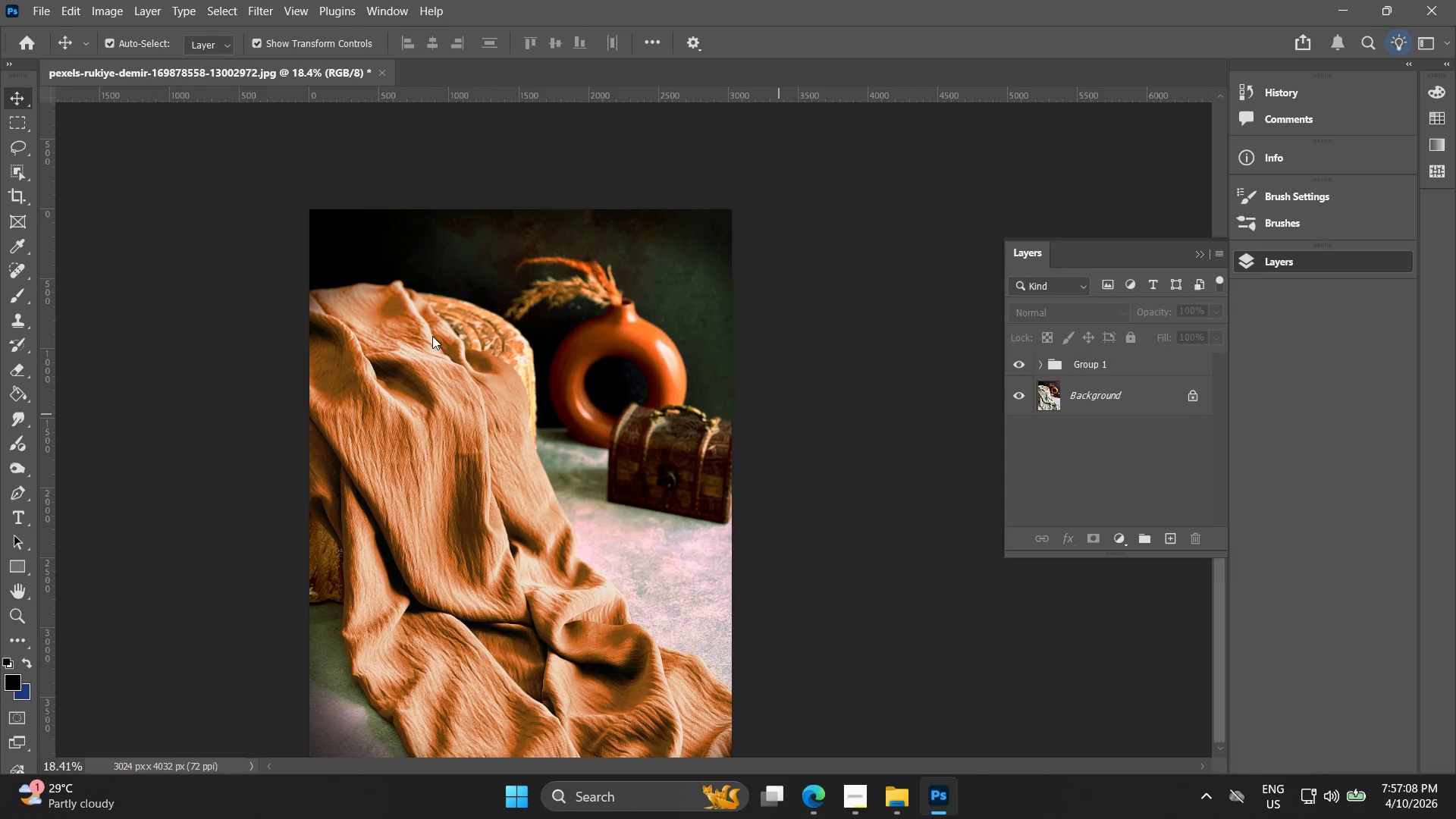 
left_click_drag(start_coordinate=[779, 318], to_coordinate=[779, 414])
 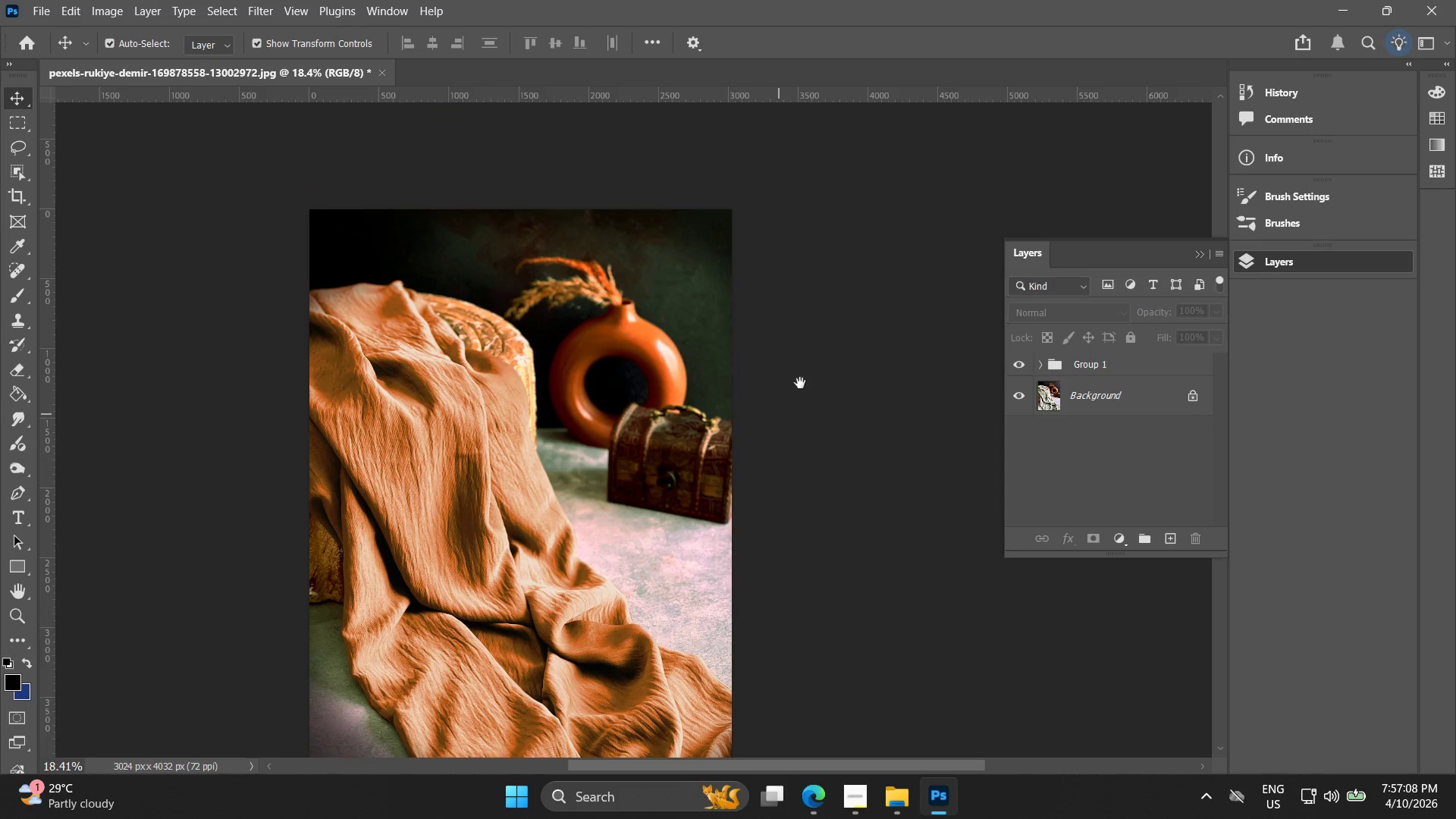 
scroll: coordinate [726, 313], scroll_direction: down, amount: 1.0
 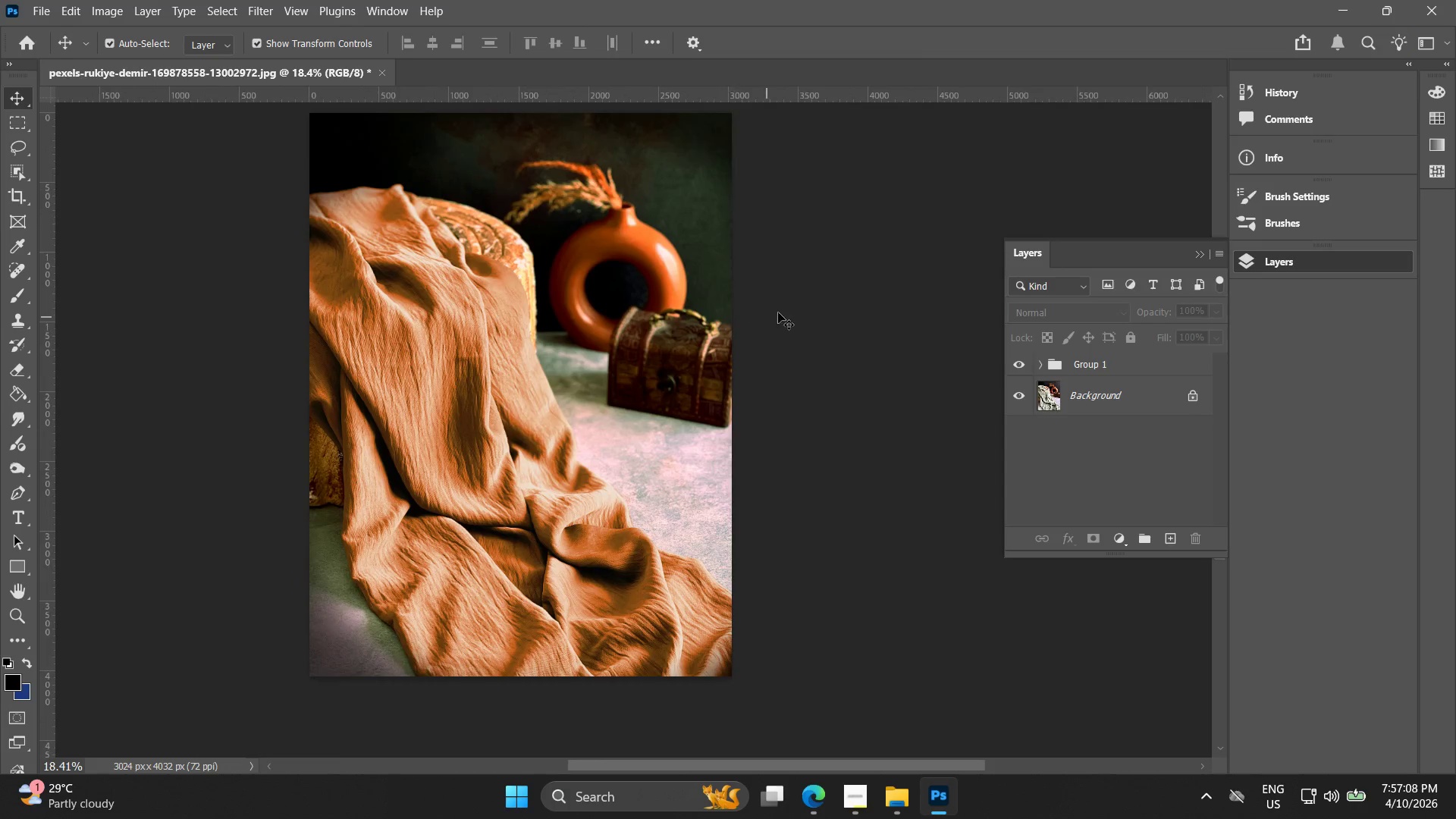 
double_click([801, 383])
 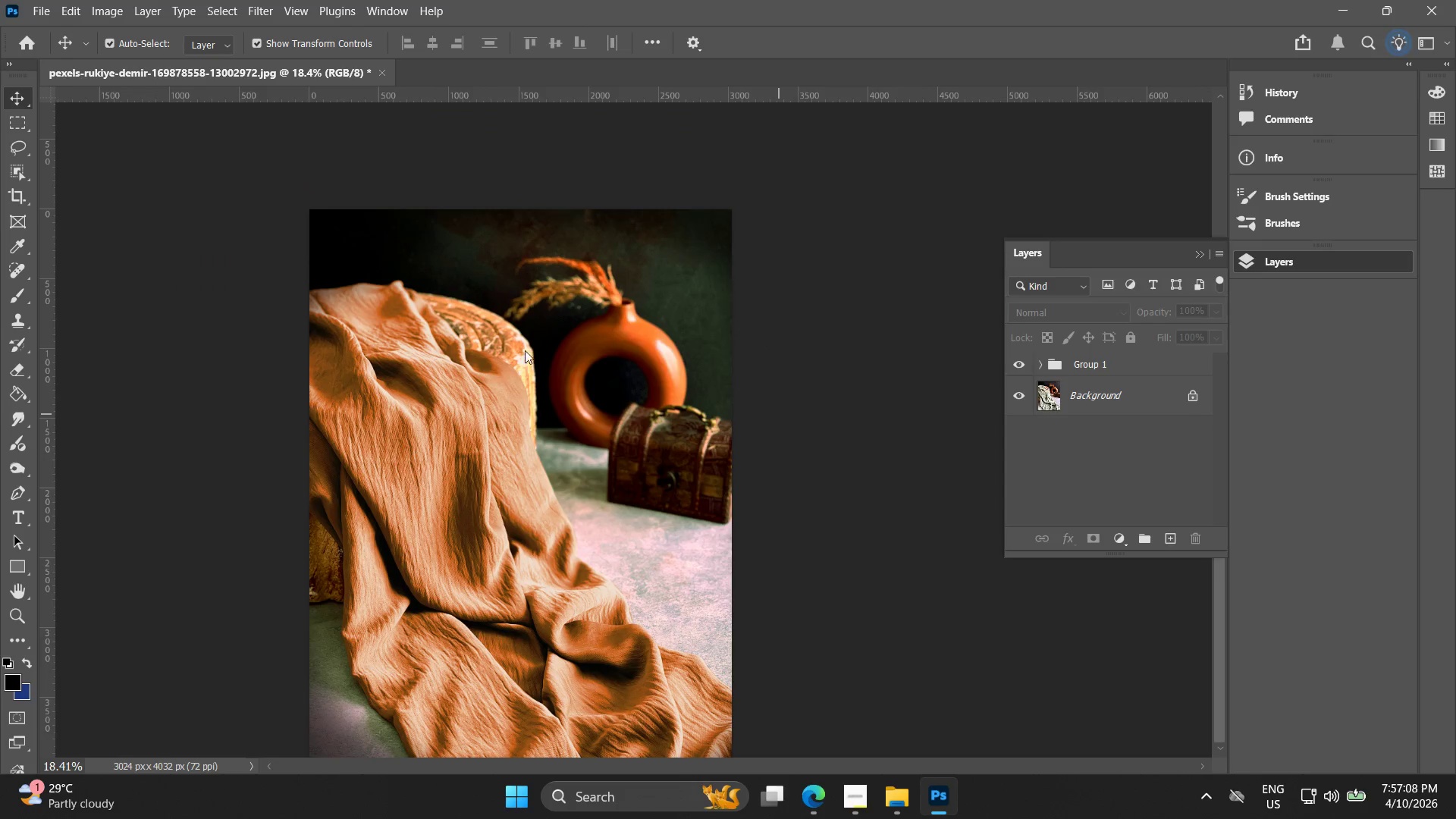 
hold_key(key=AltLeft, duration=0.45)
scroll: coordinate [425, 331], scroll_direction: up, amount: 5.0
 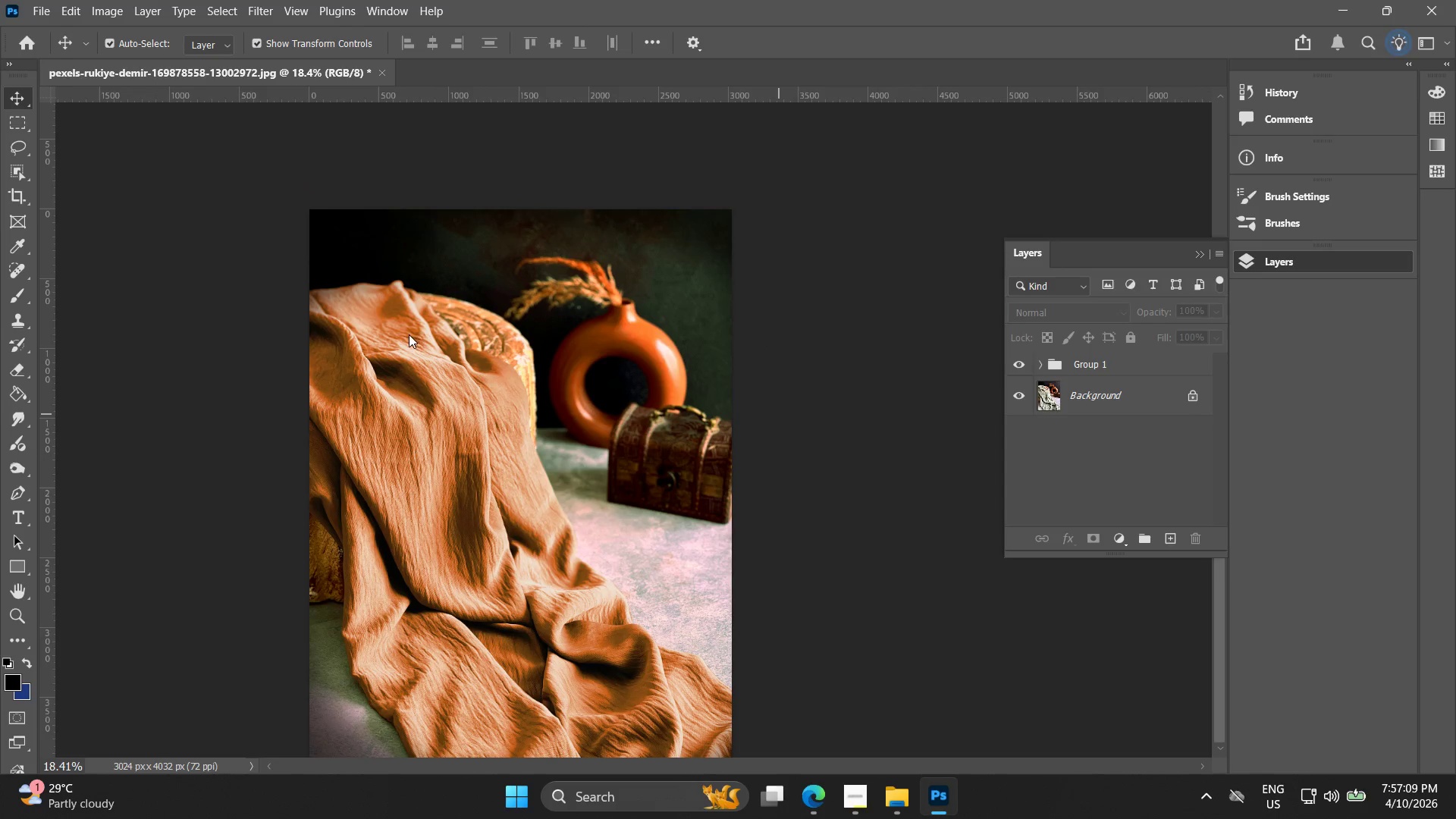 
hold_key(key=AltLeft, duration=0.31)
 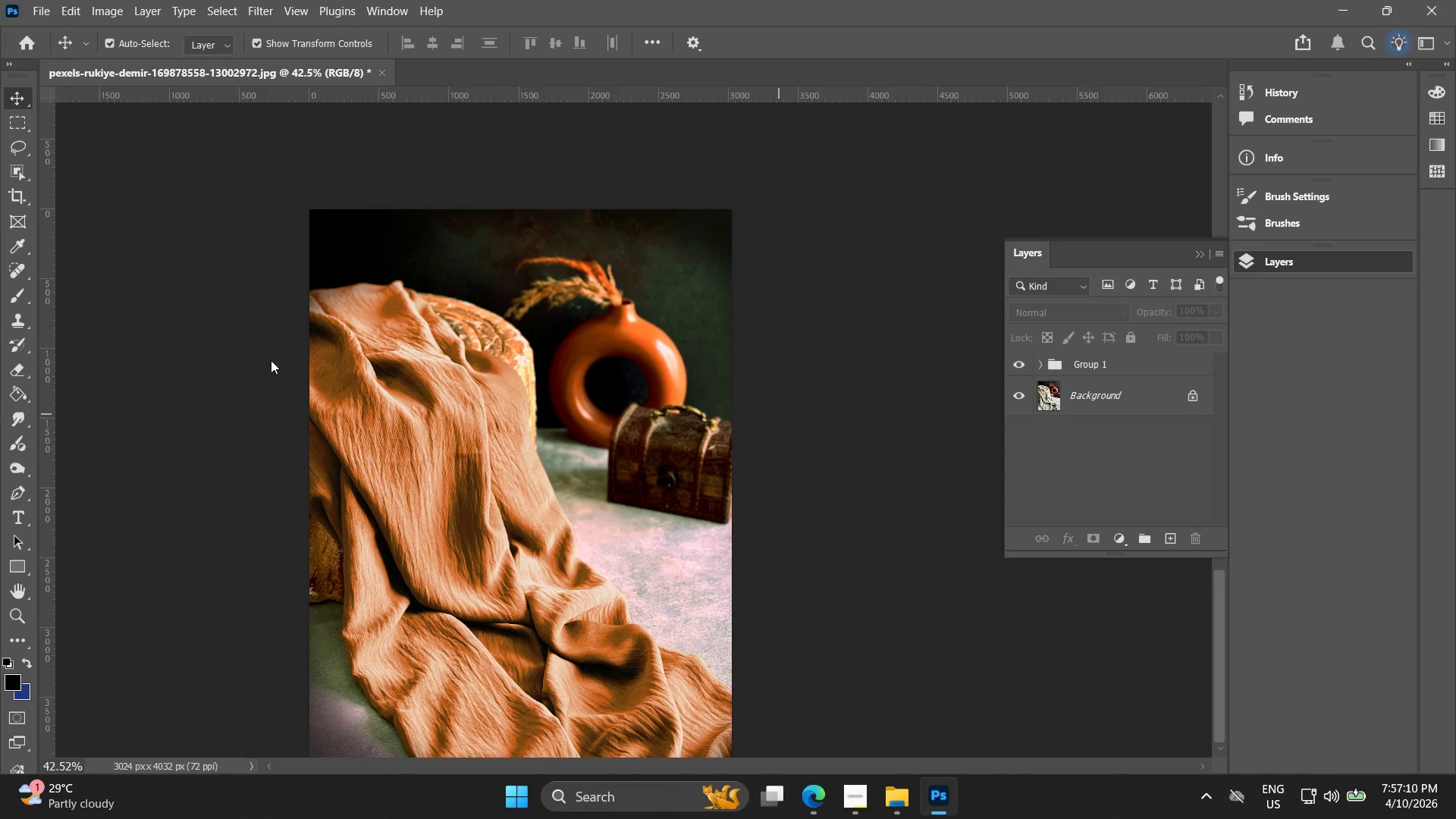 
left_click([212, 342])
 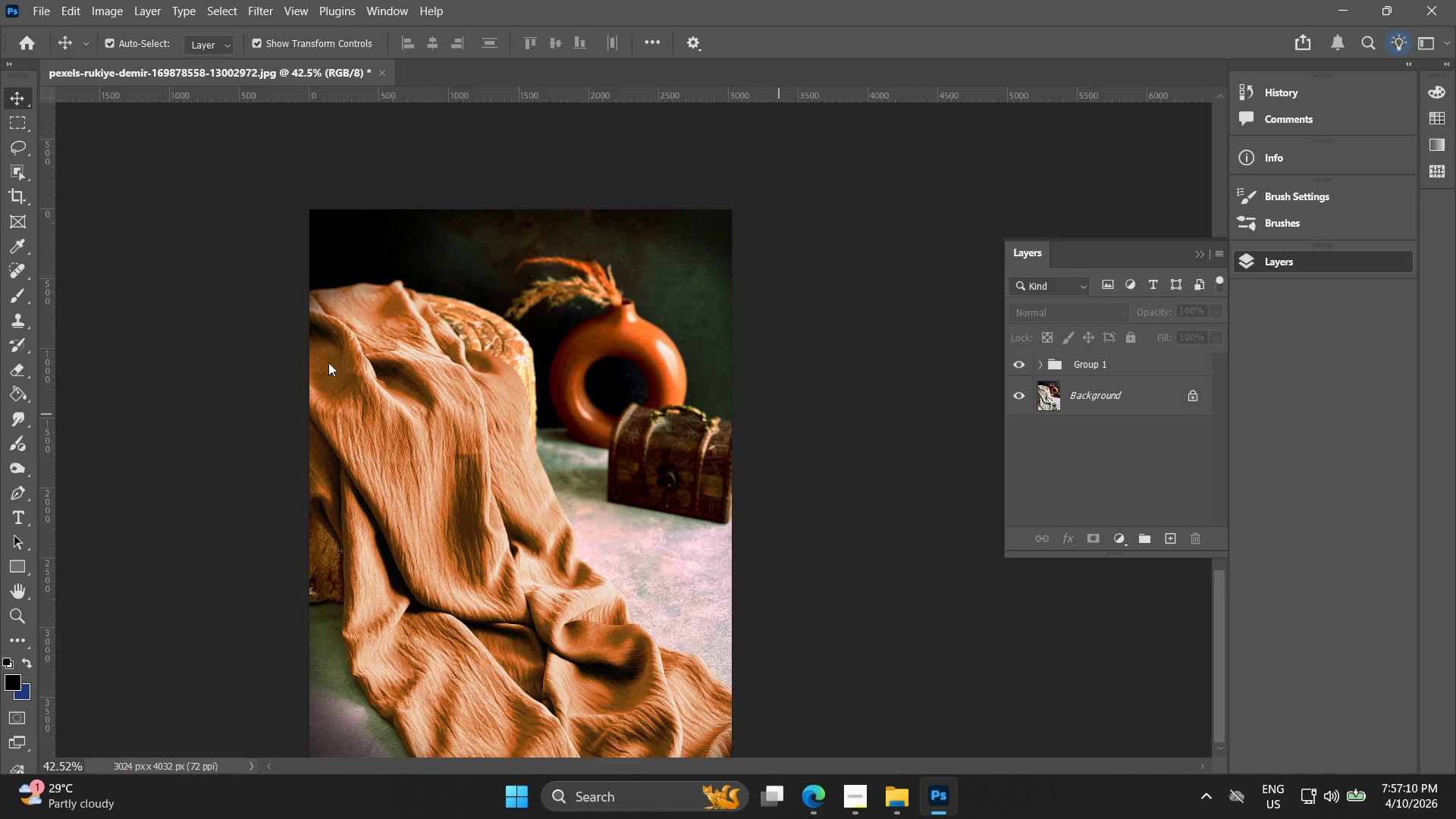 
scroll: coordinate [408, 334], scroll_direction: up, amount: 5.0
 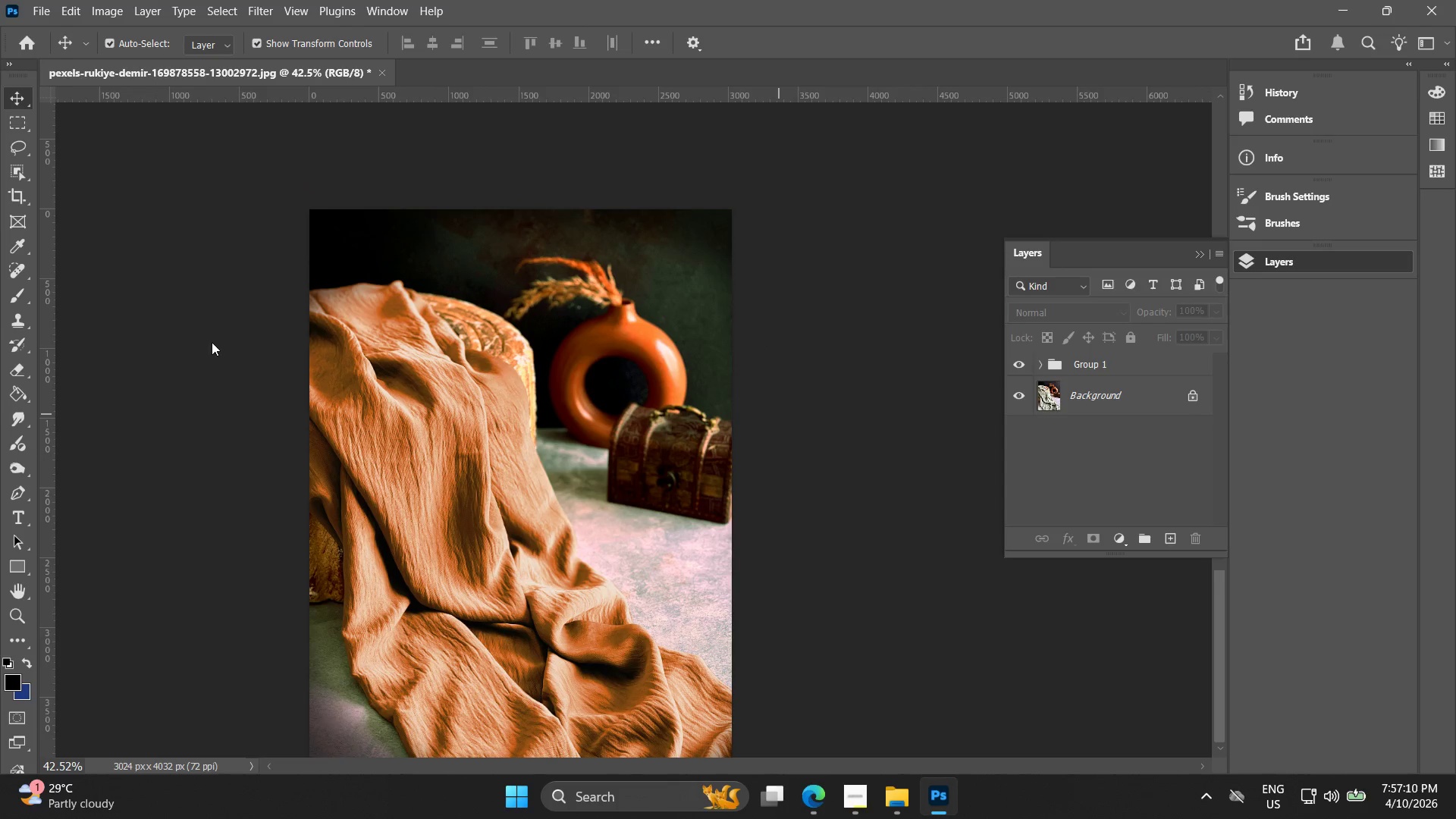 
key(Alt+AltLeft)
 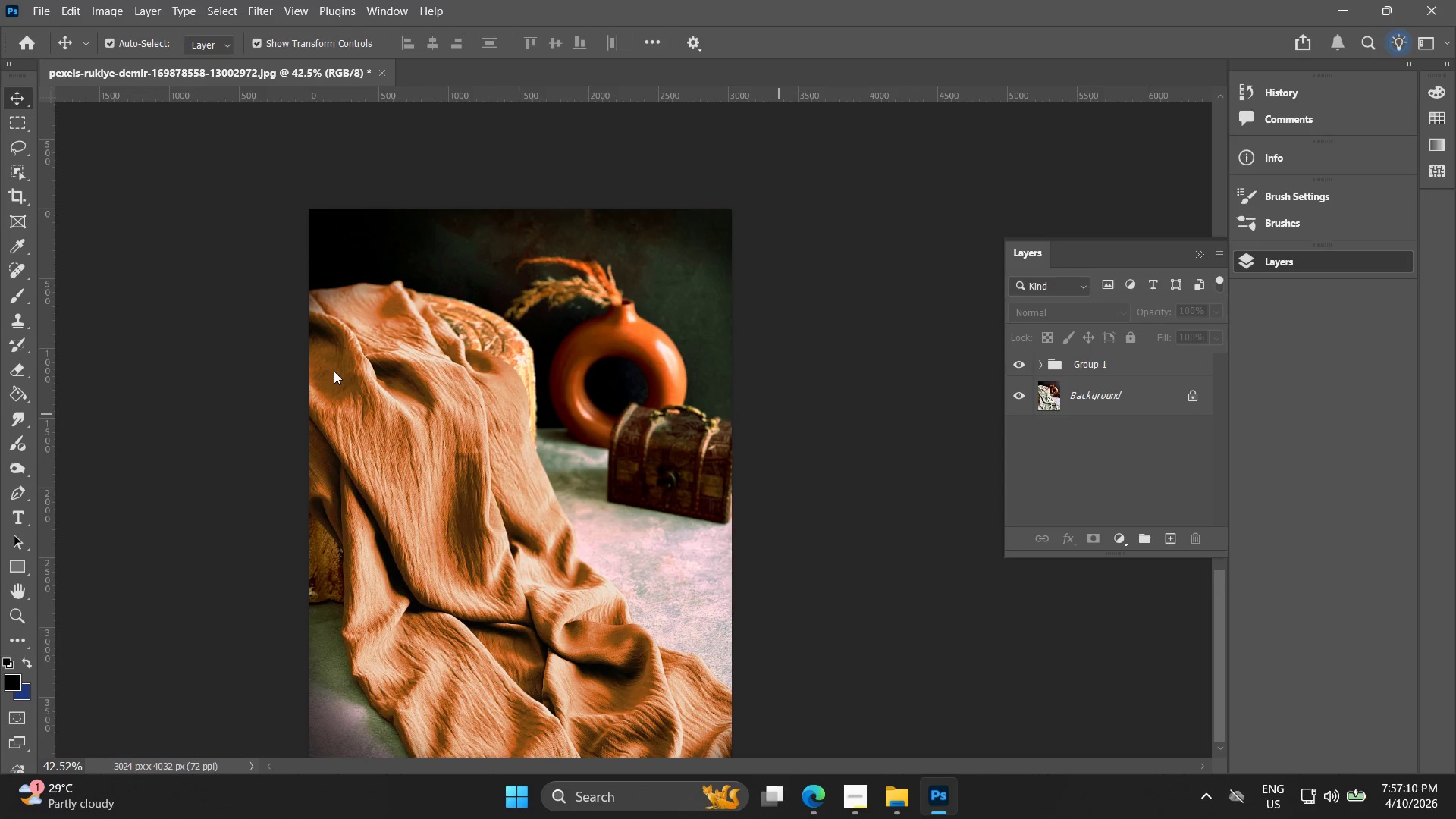 
key(Space)
 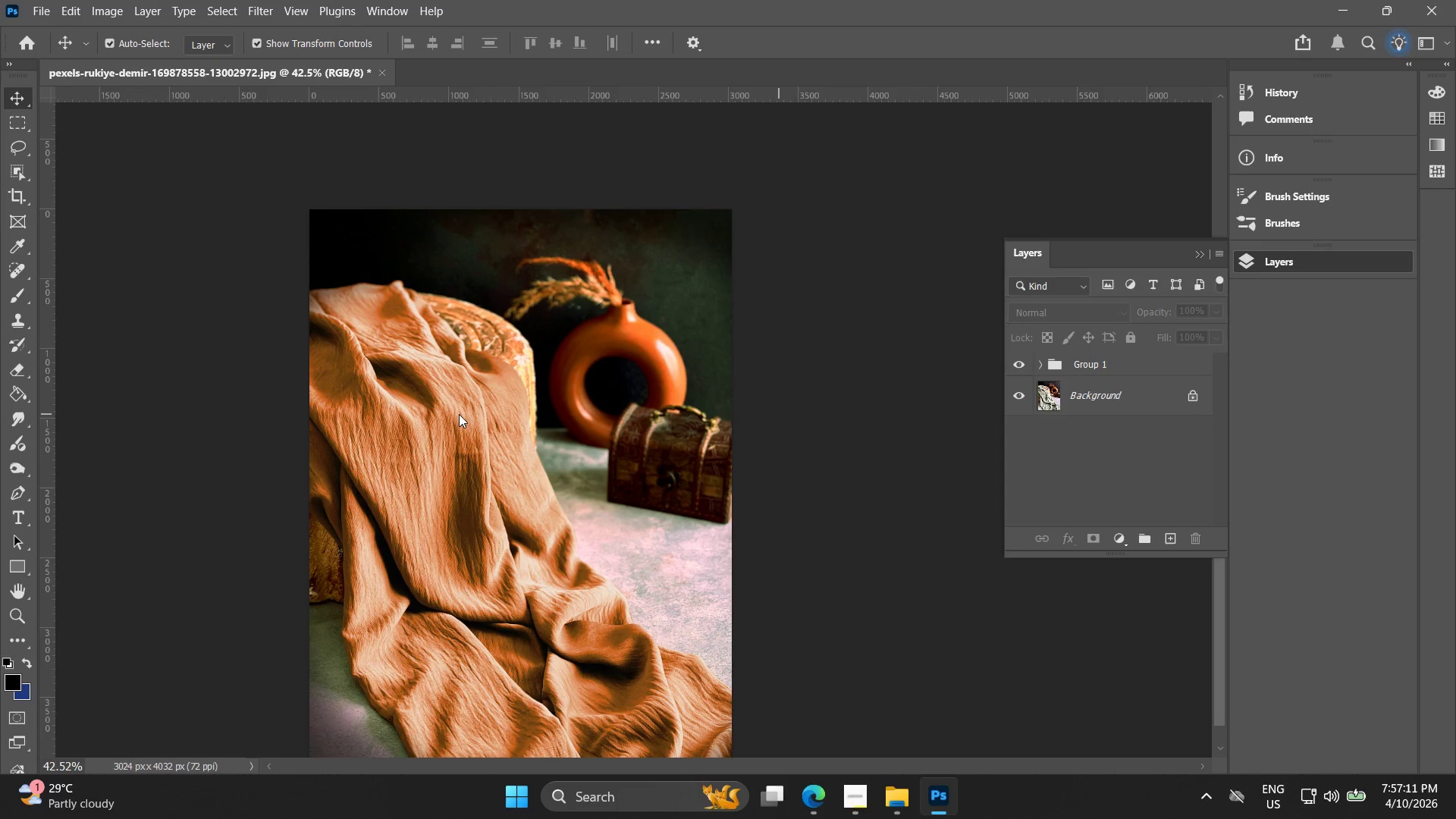 
scroll: coordinate [334, 371], scroll_direction: up, amount: 4.0
 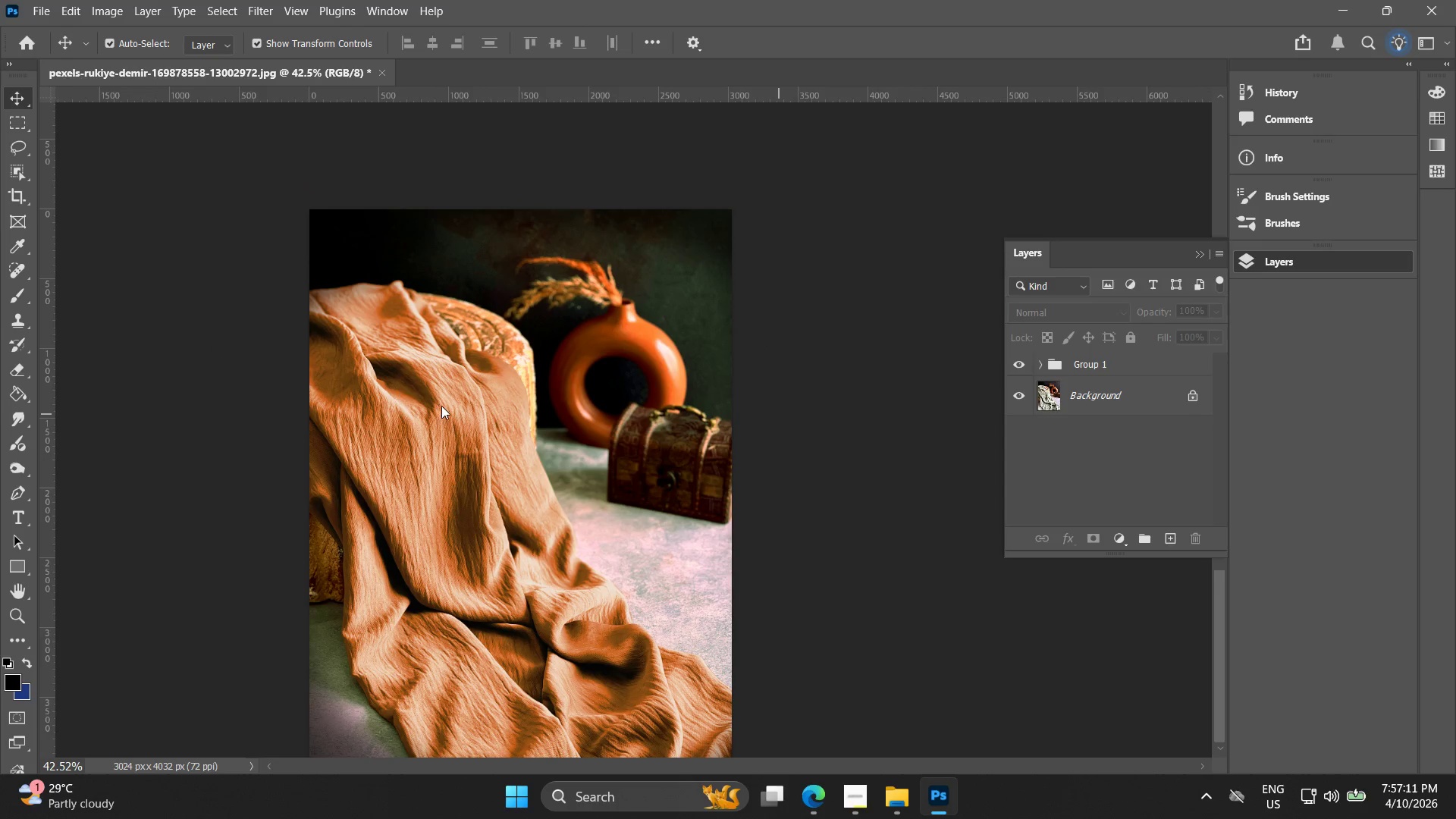 
key(Space)
 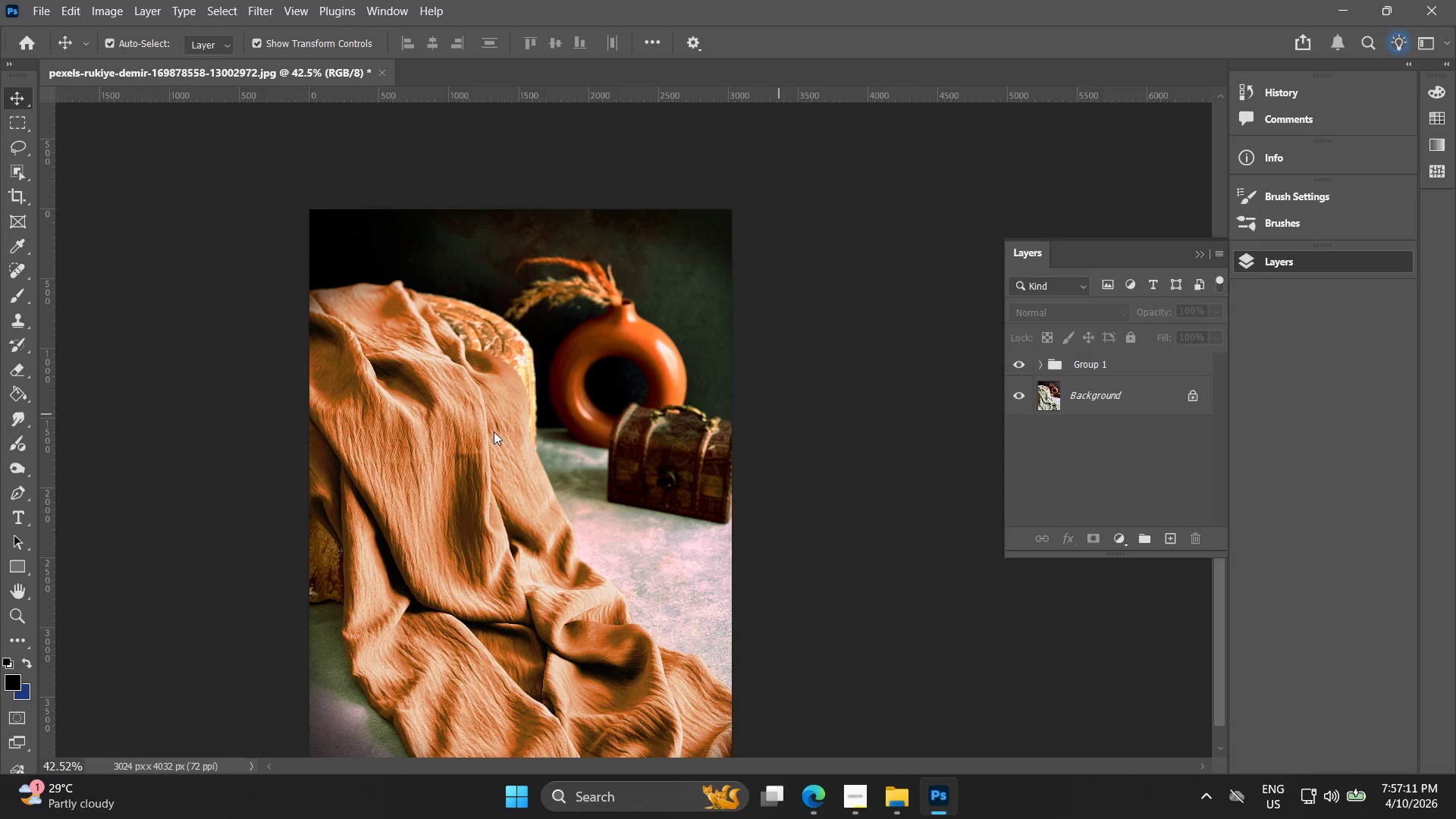 
left_click([494, 431])
 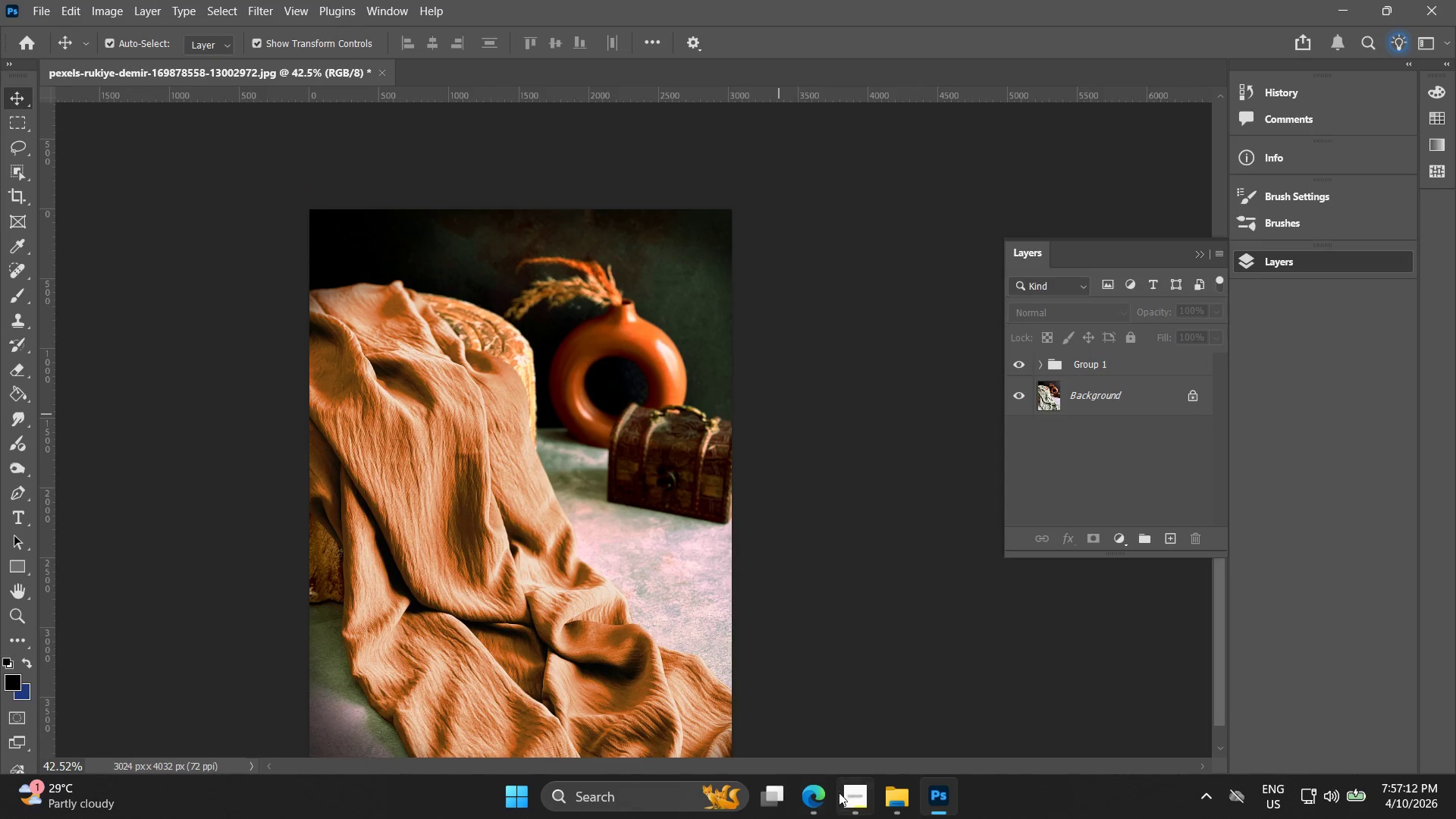 
left_click([818, 786])
 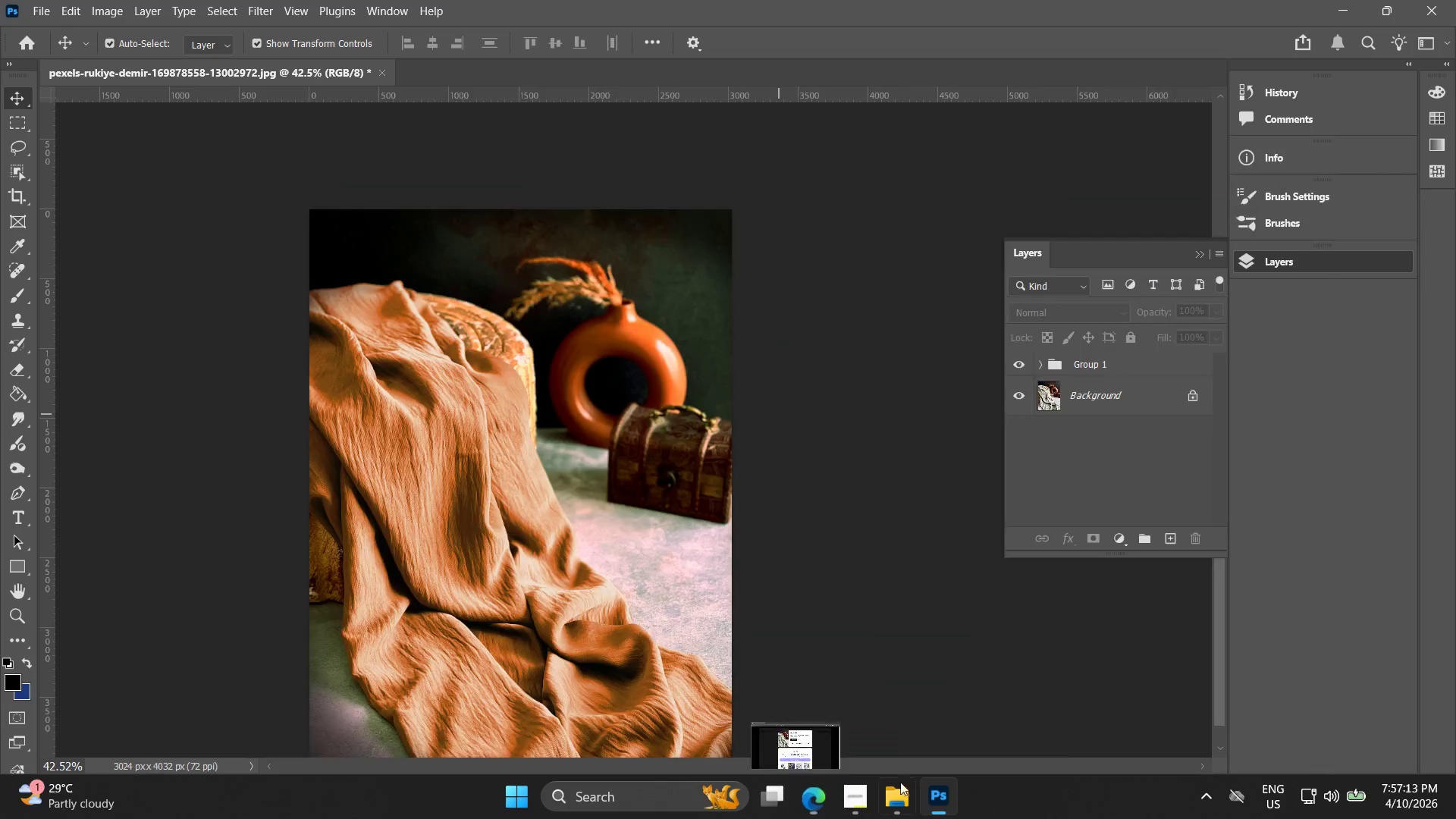 
left_click([956, 783])